 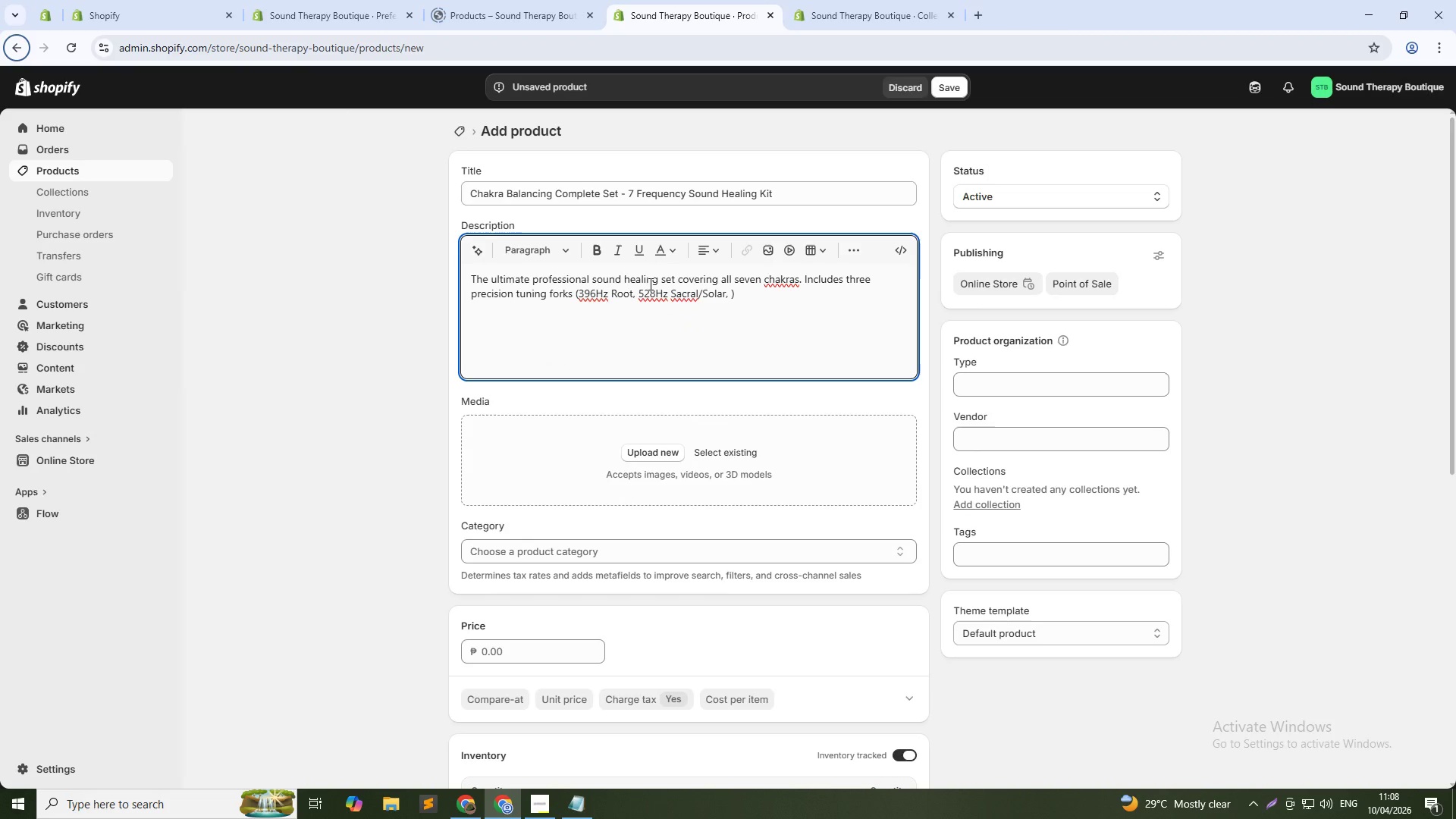 
left_click([730, 290])
 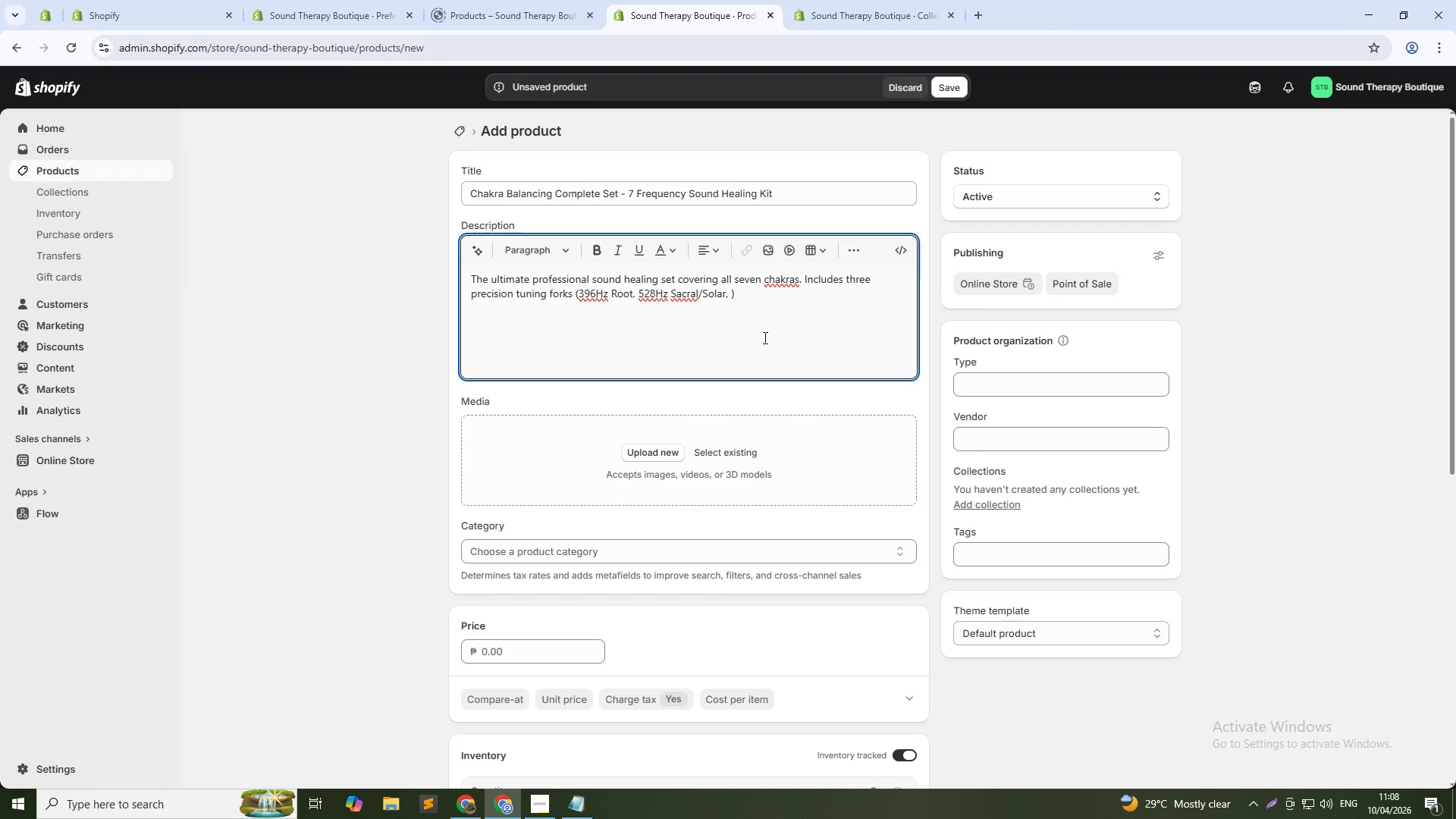 
key(ArrowRight)
 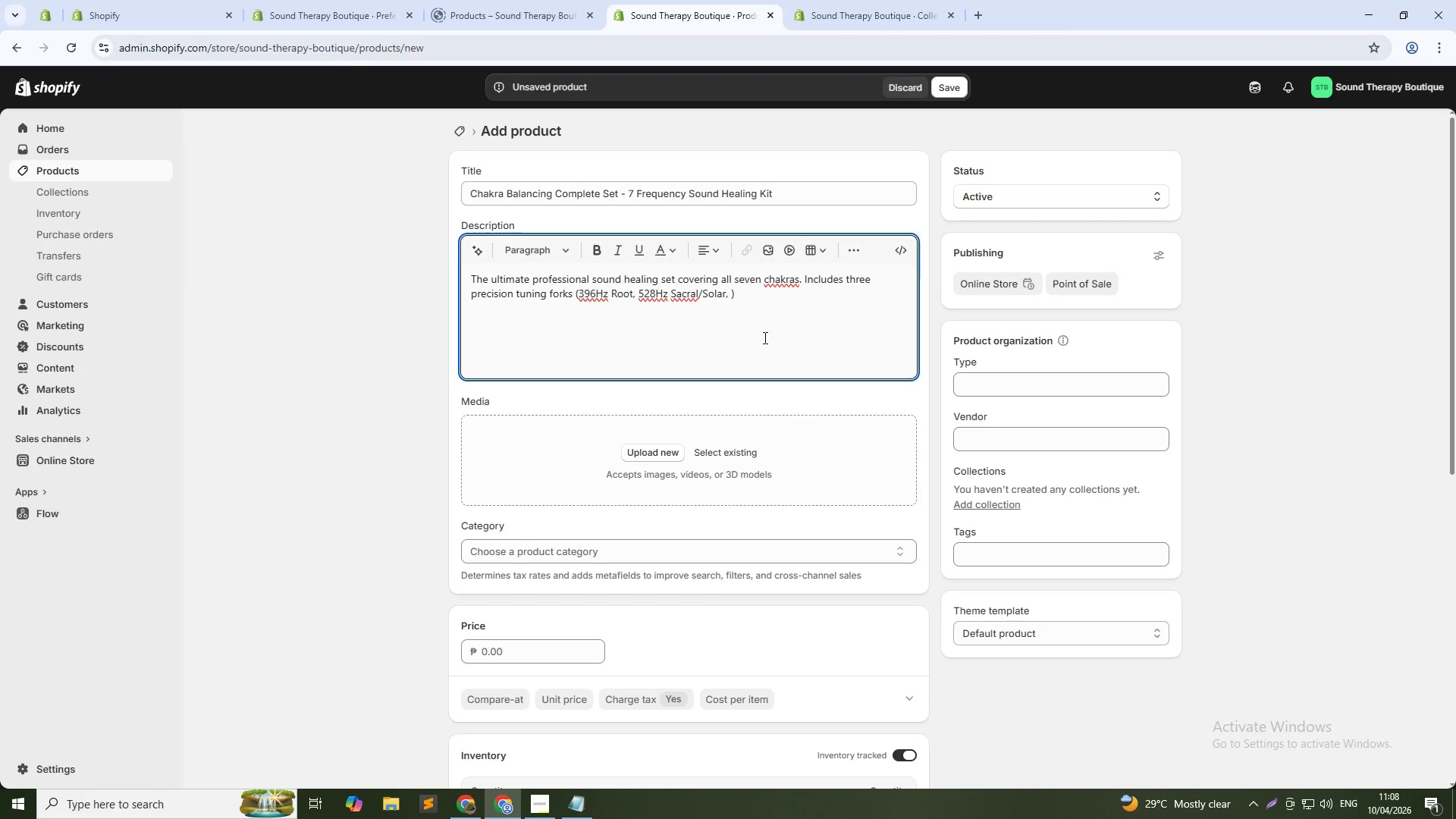 
type(639Hz Heart)
 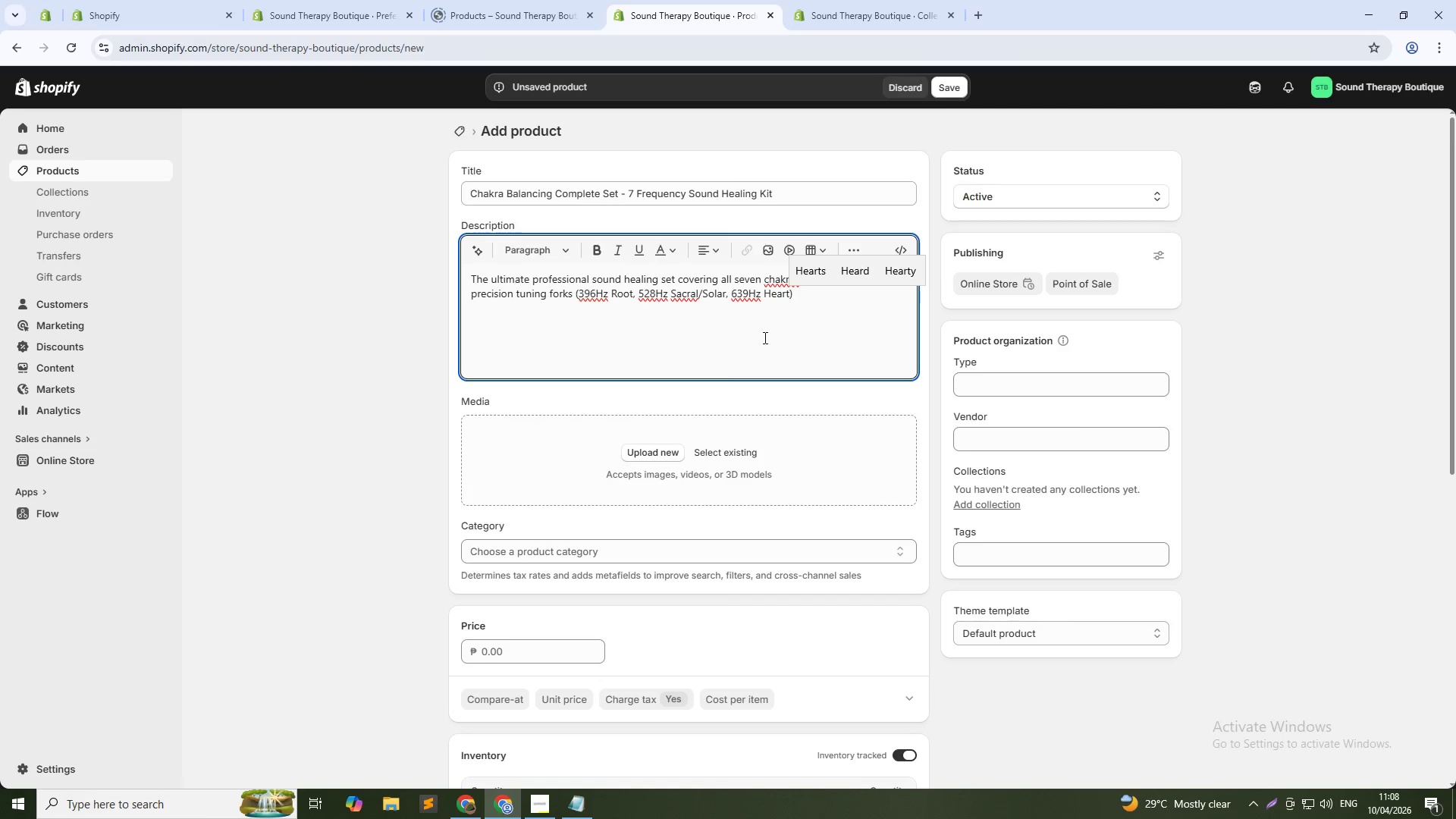 
key(ArrowRight)
 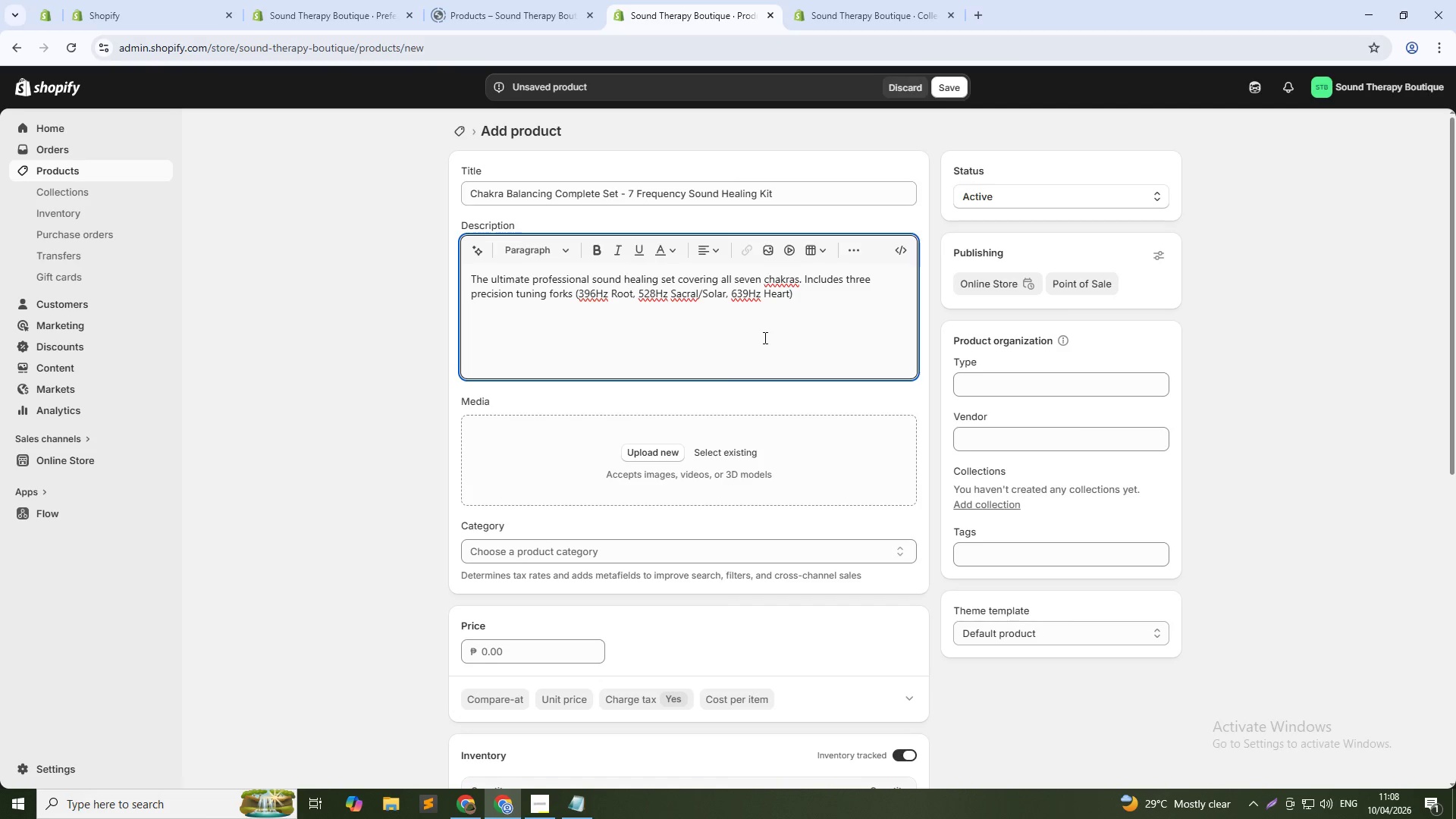 
type( and a mini crystal bowl set ())
 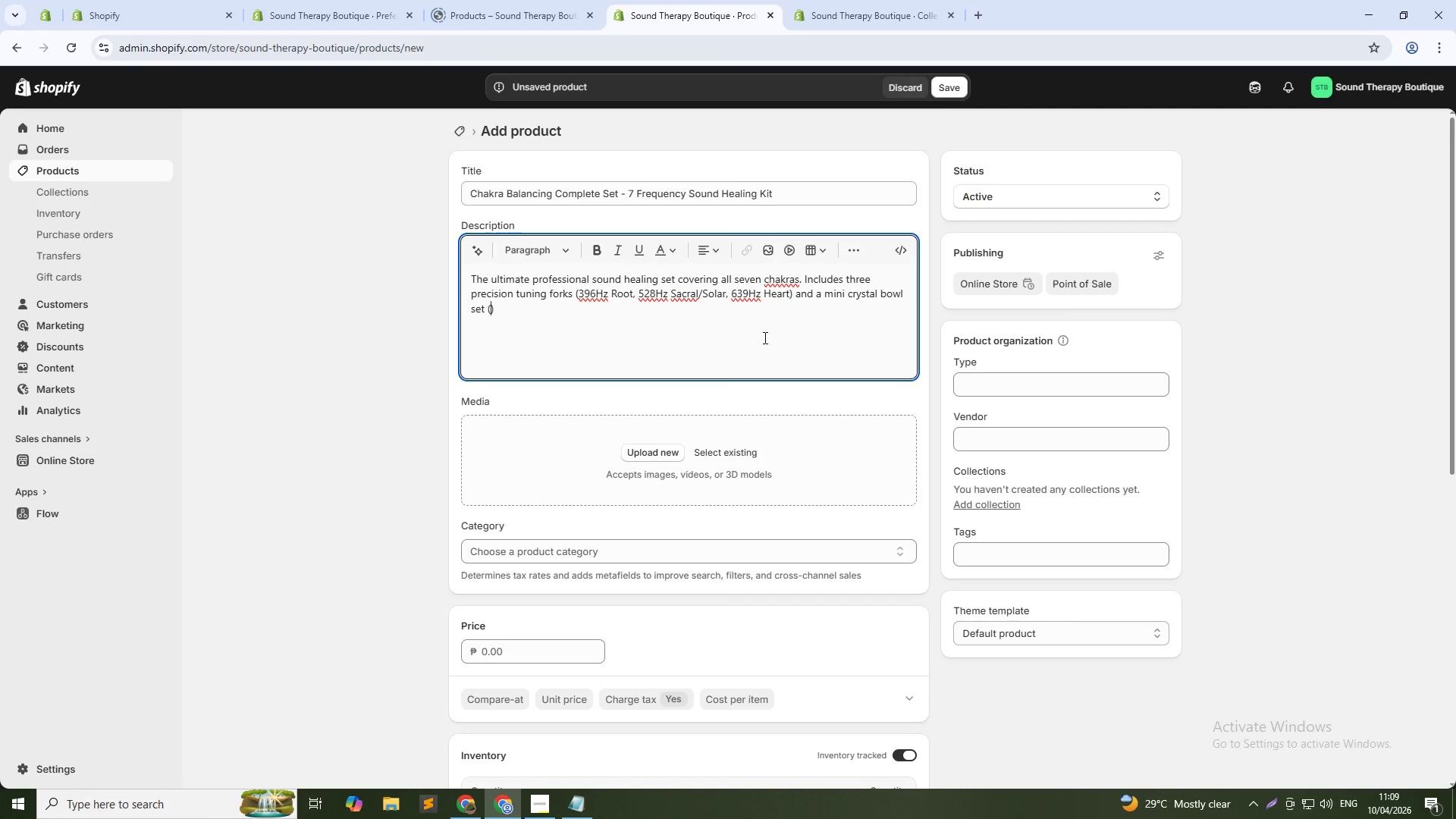 
key(ArrowLeft)
 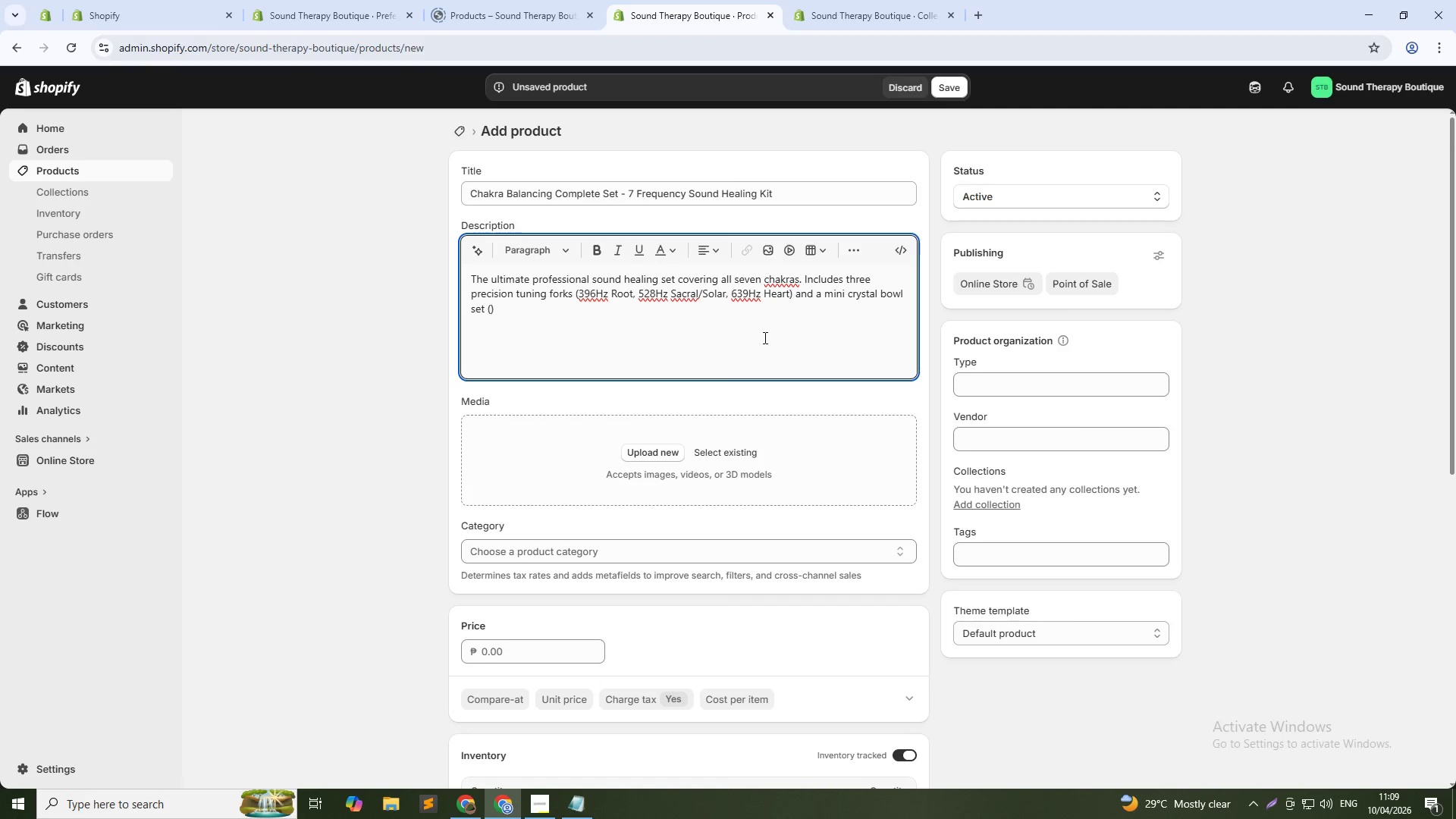 
type(432Hz Throat, 528Hz Third Eye, 639Hzz )
key(Backspace)
key(Backspace)
type( Crown, PLus )
key(Backspace)
key(Backspace)
key(Backspace)
key(Backspace)
key(Backspace)
type(plus grounding bowl)
 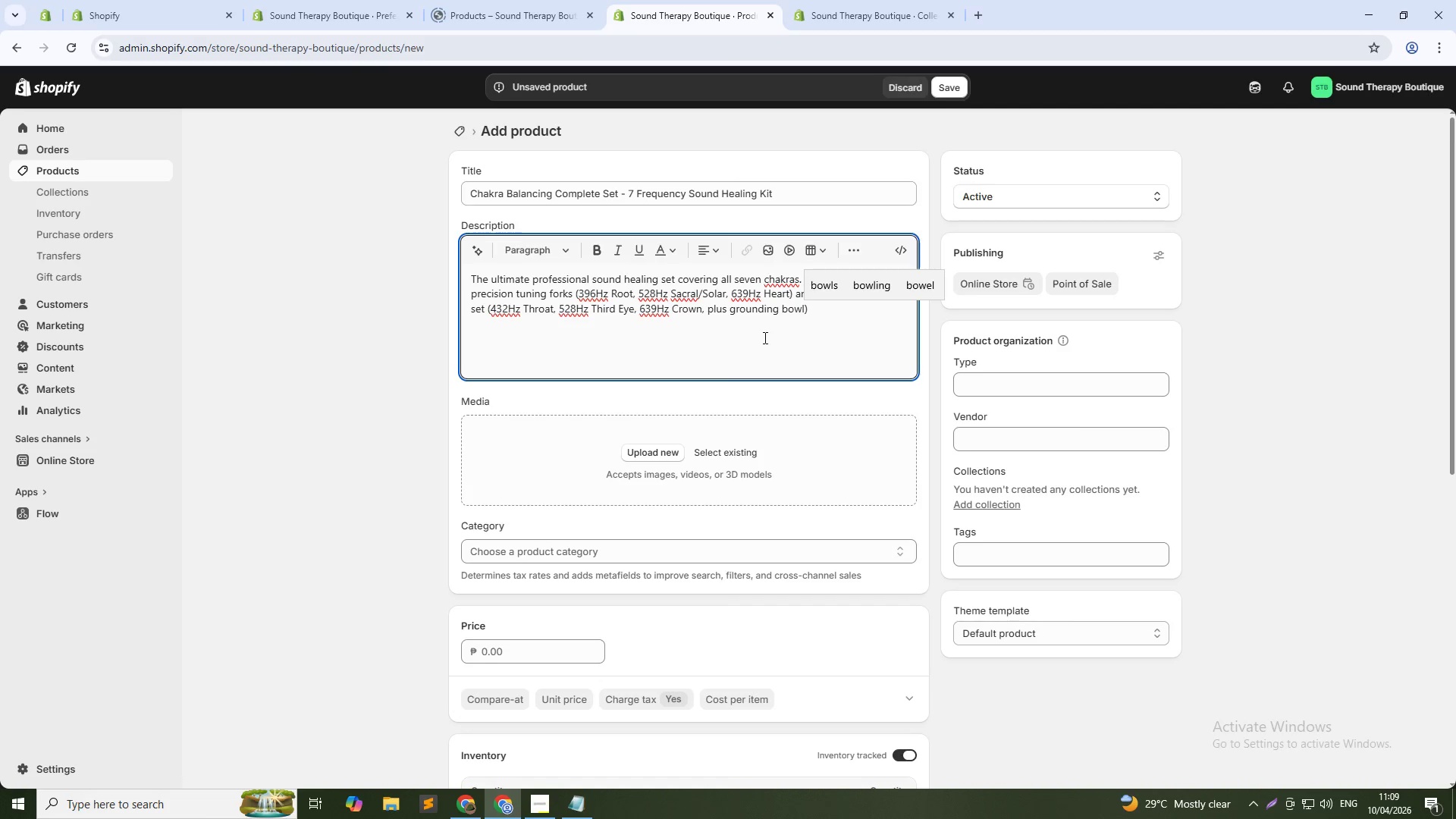 
key(ArrowRight)
 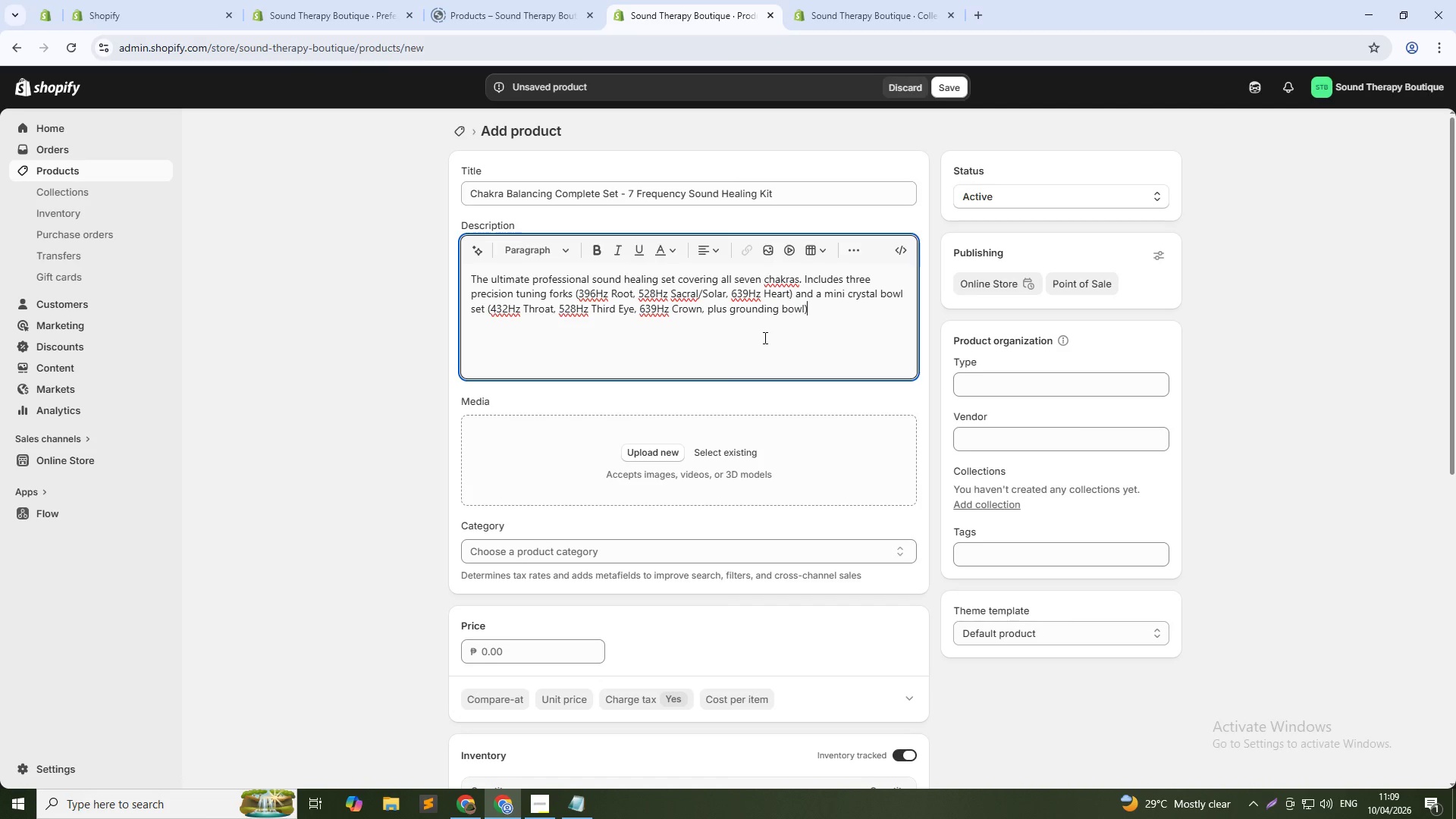 
type(. The complete)
 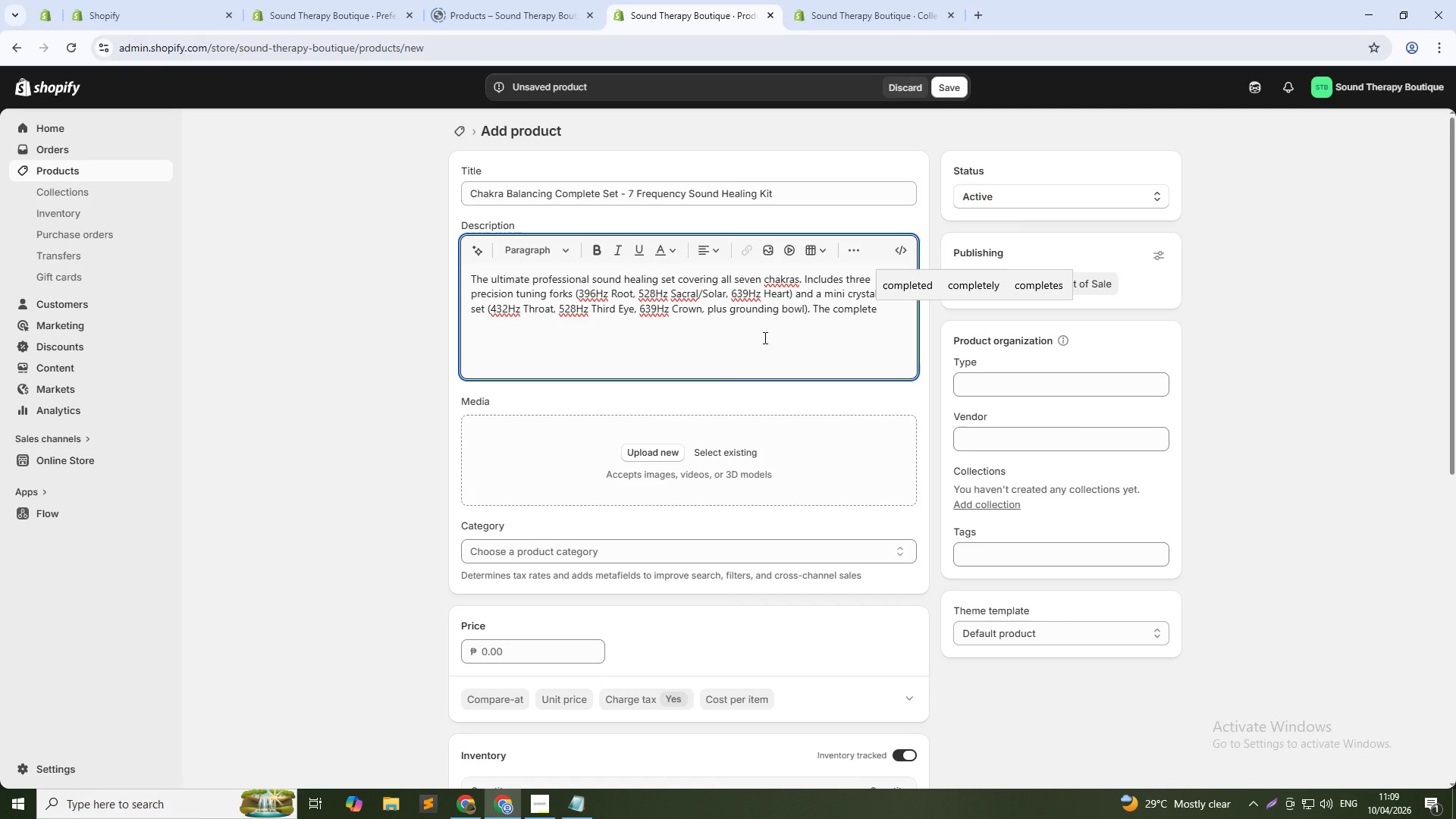 
type( sty)
key(Backspace)
key(Backspace)
type(ystem allows you to perform )
 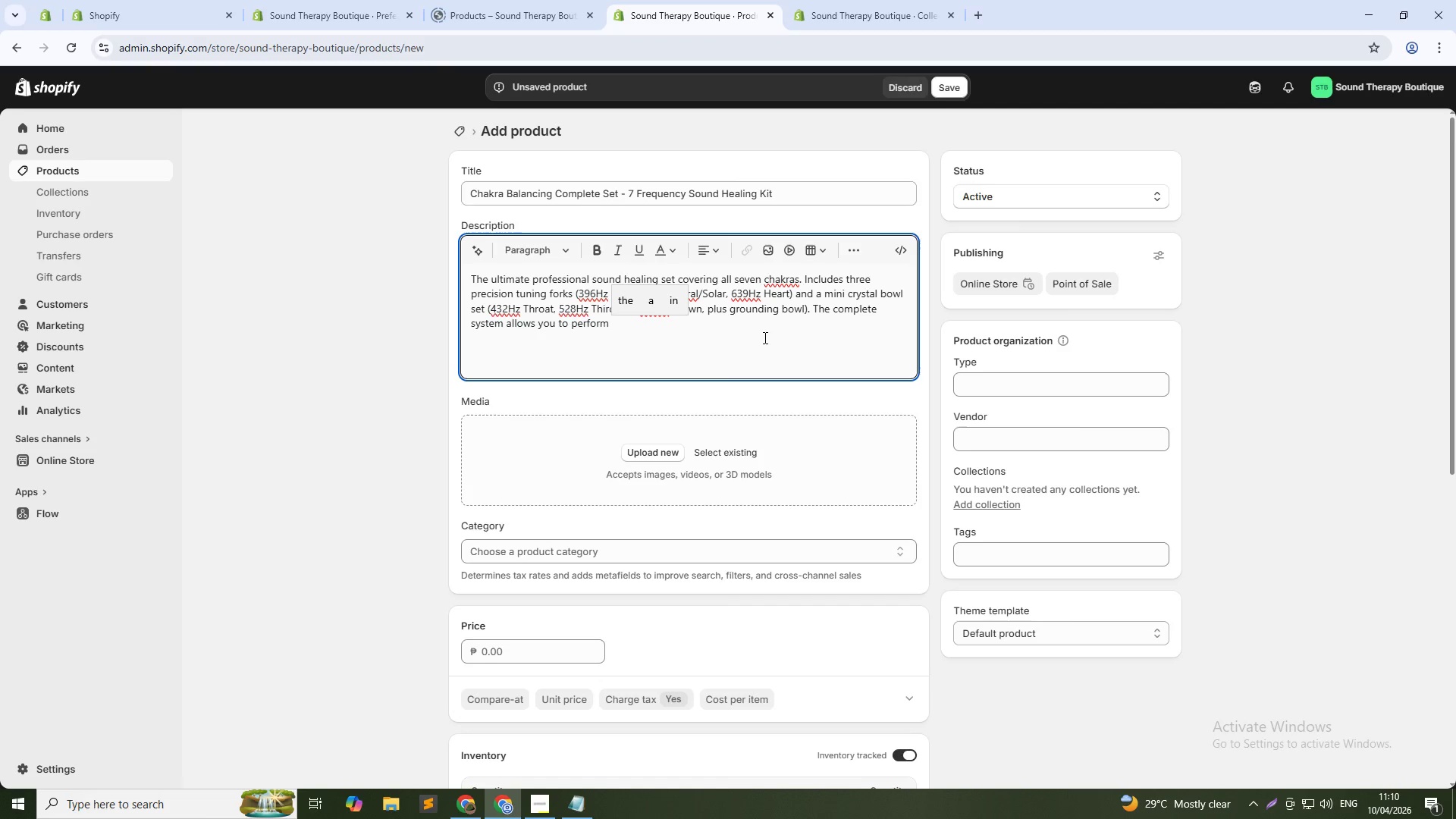 
wait(9.95)
 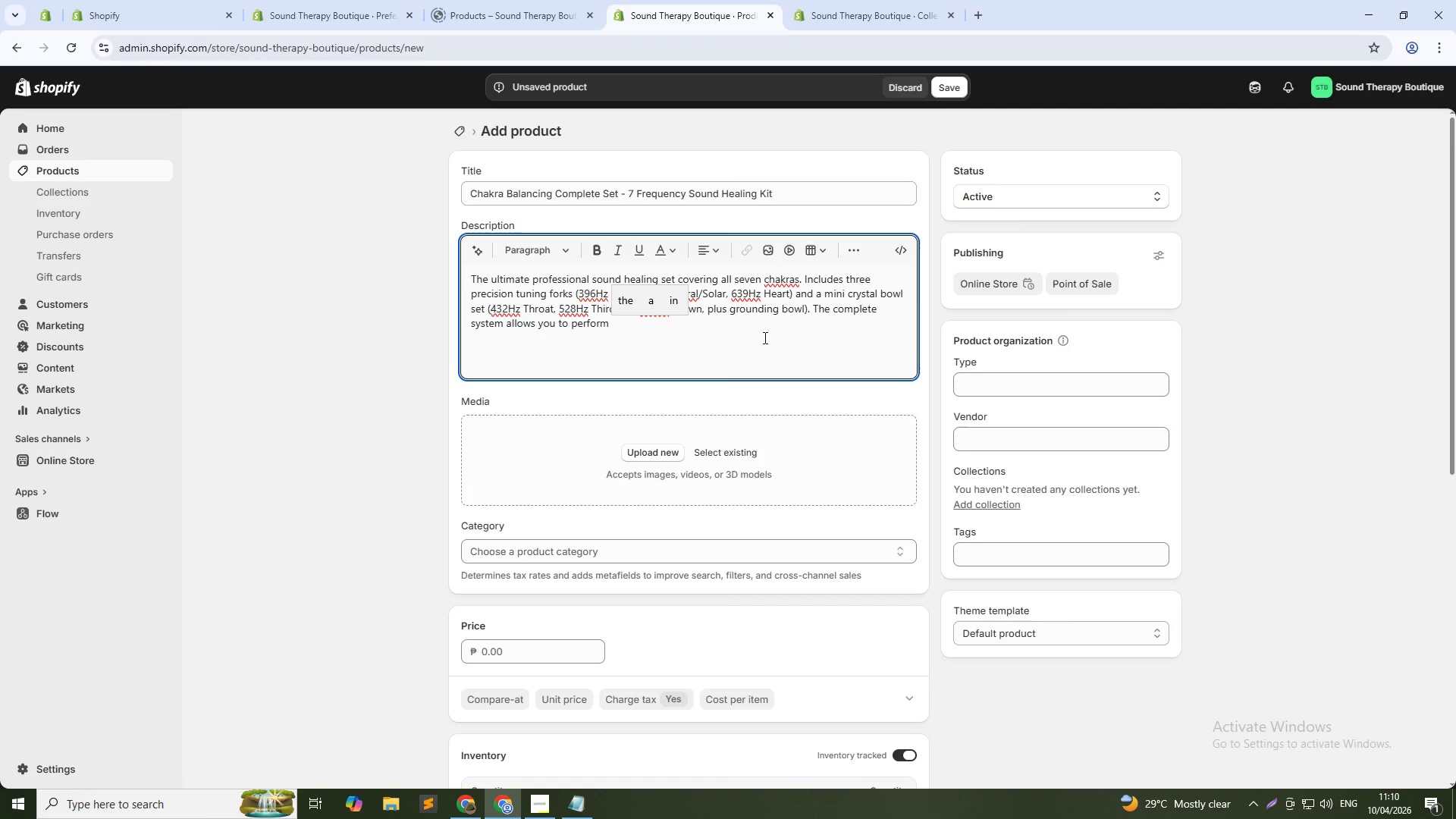 
type(full-body )
 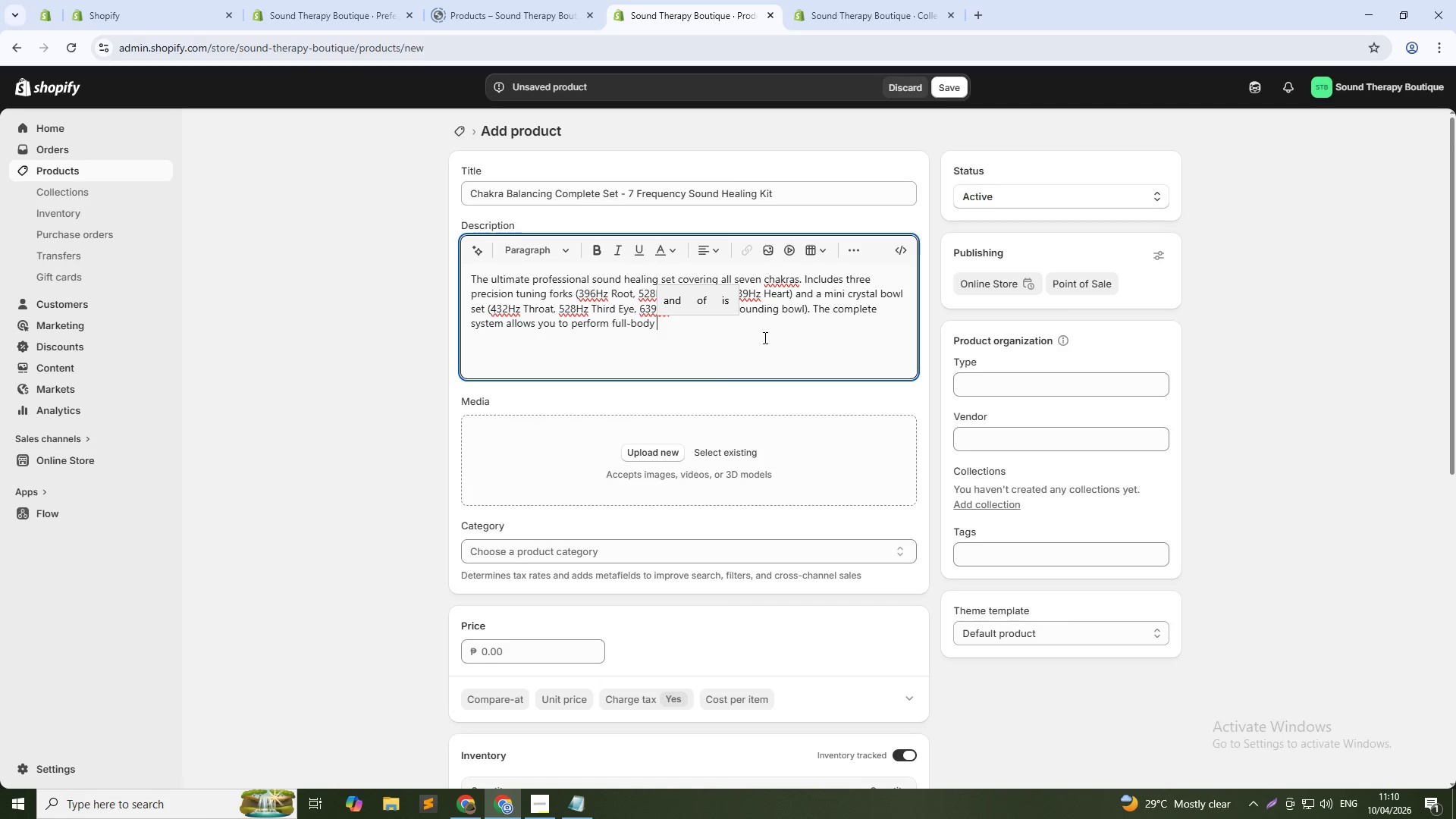 
type(sound baths, chakra clearing sessions, and client treatments. COmes with a hard-shell travel case with foam inserts, seven frequency reference cards, a 150-page )
 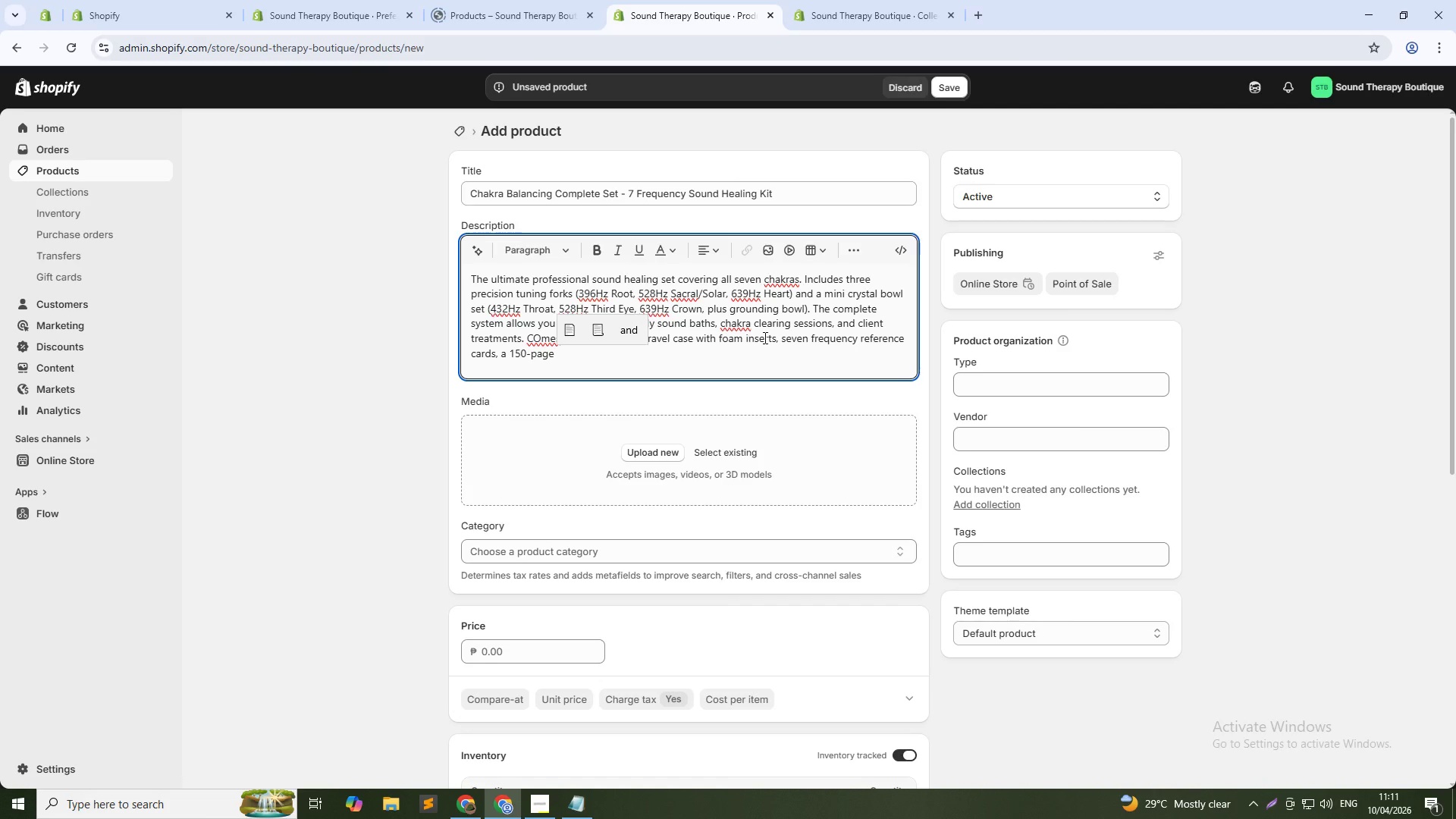 
type(practitioner's manual, and lifetime access to online certification course ())
 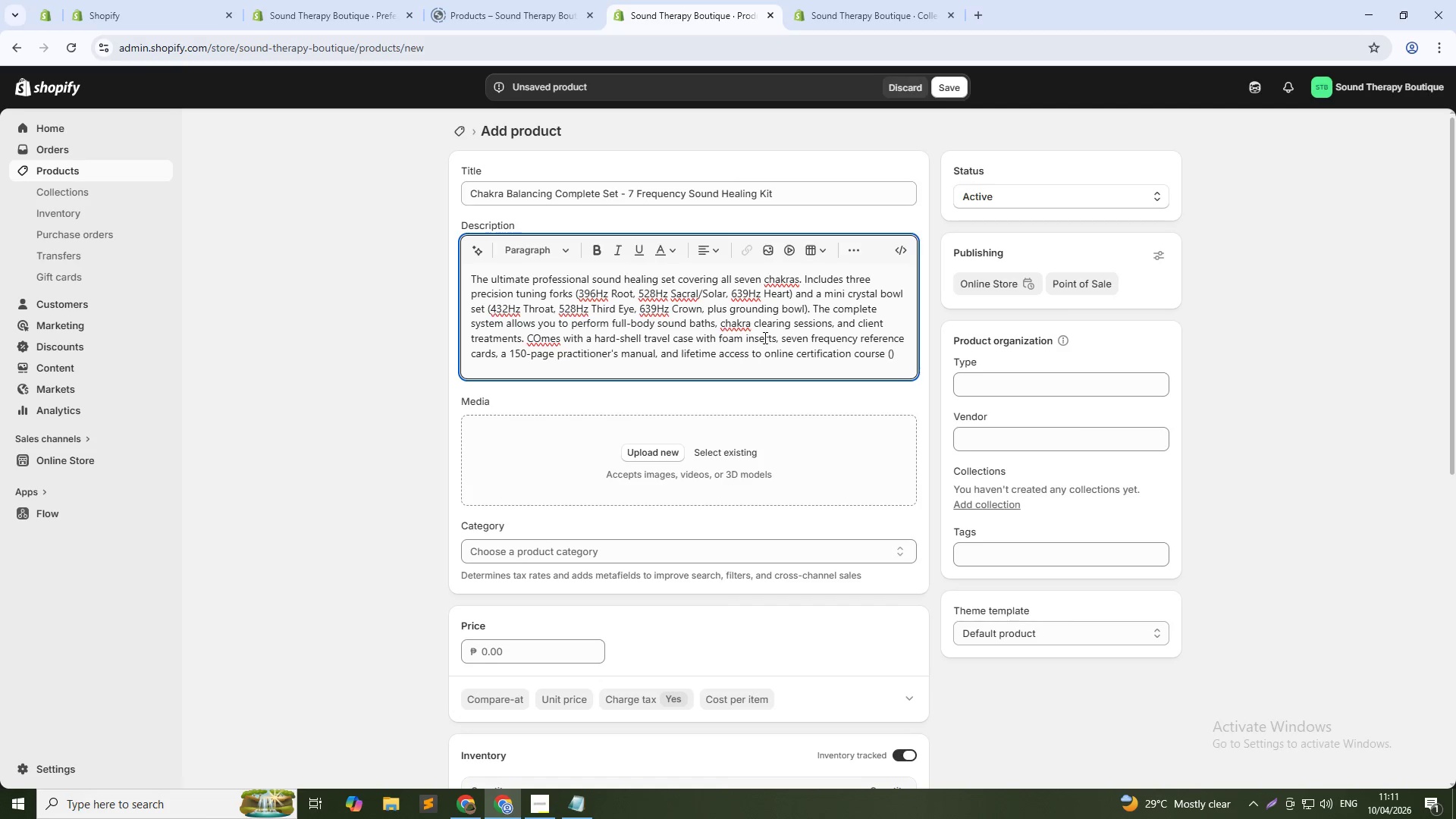 
key(ArrowLeft)
 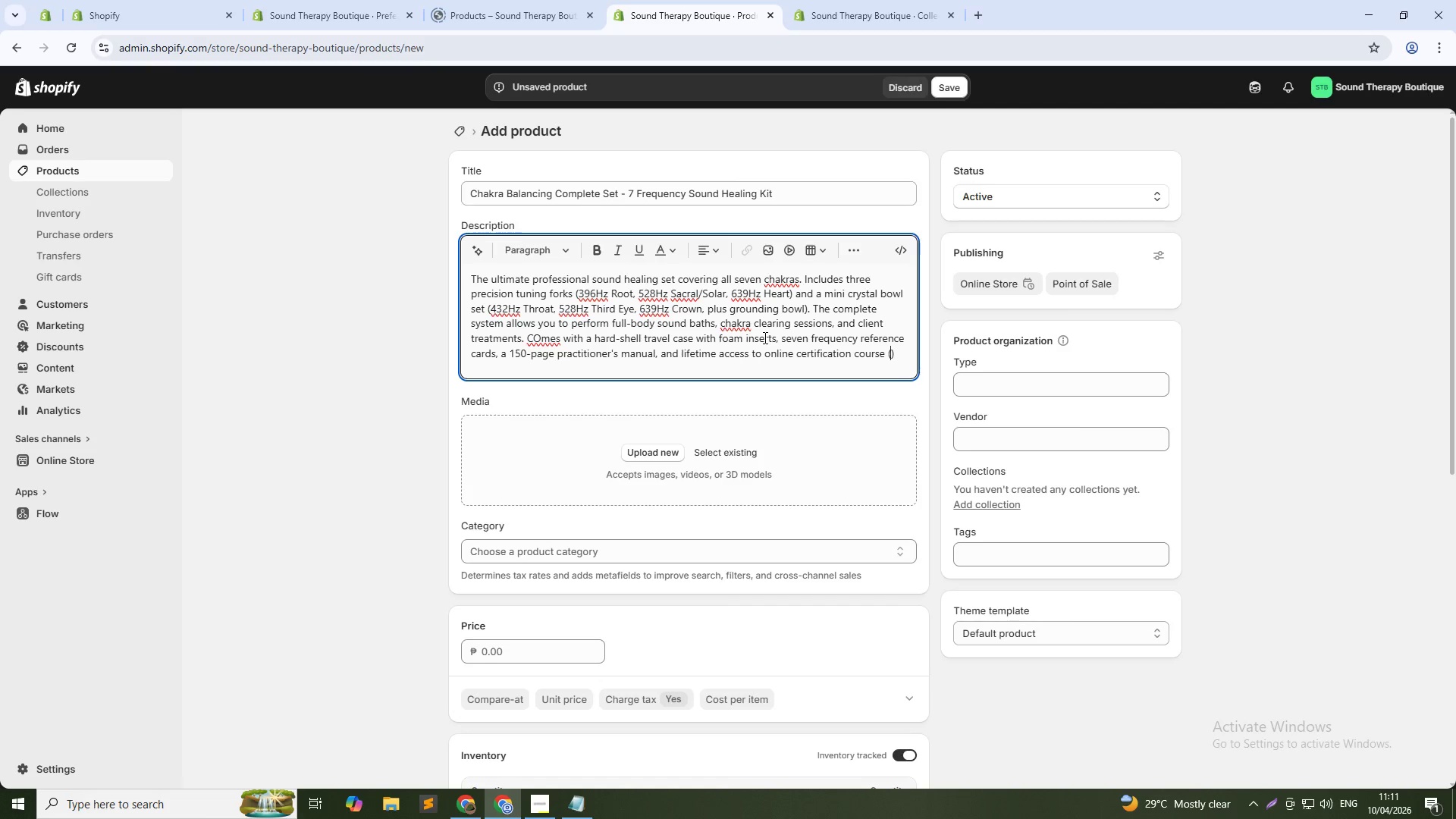 
type(Level 1)
 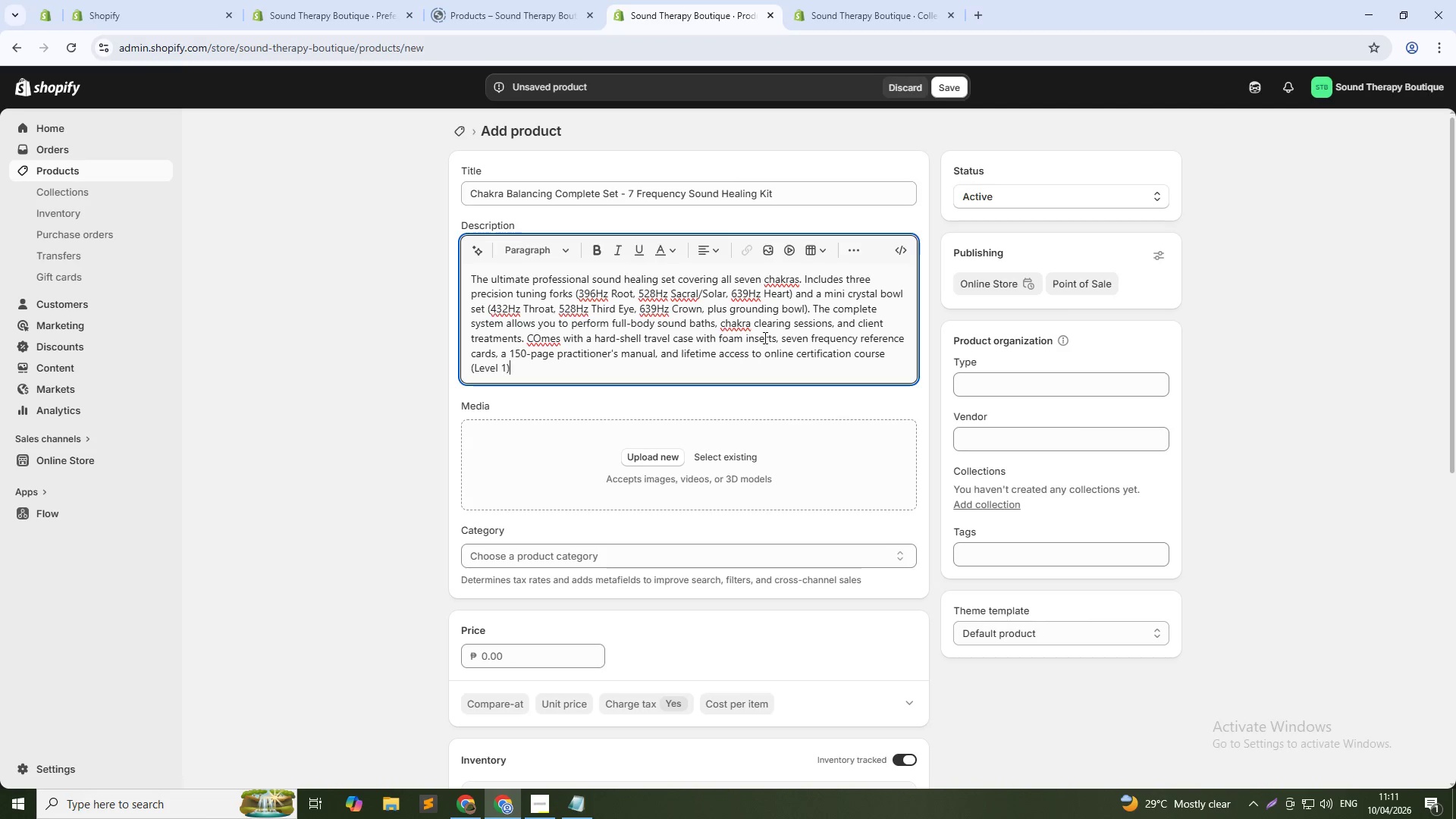 
key(ArrowRight)
 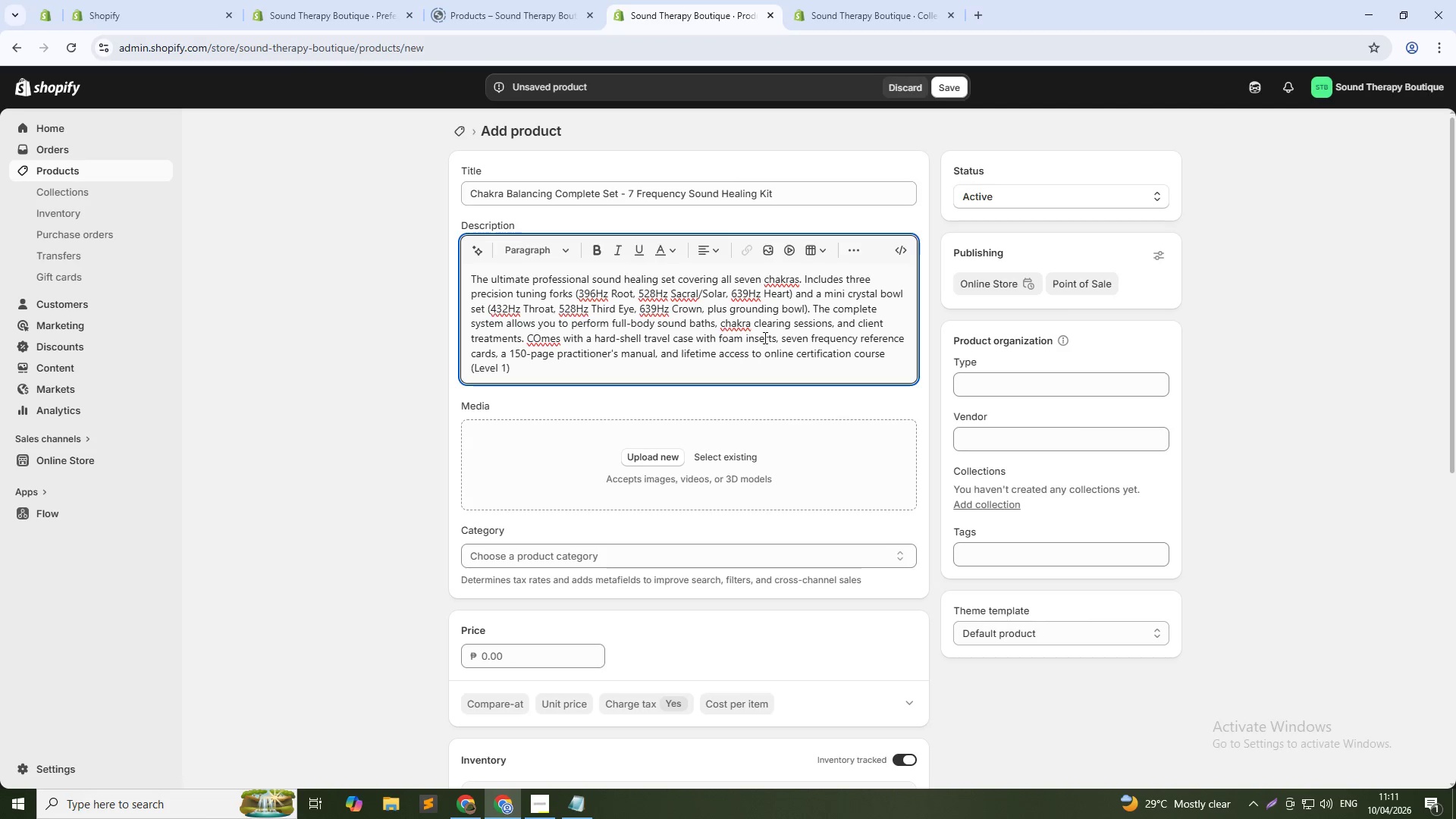 
type(. Trusted by licensed acupuncturists., energy medicine )
 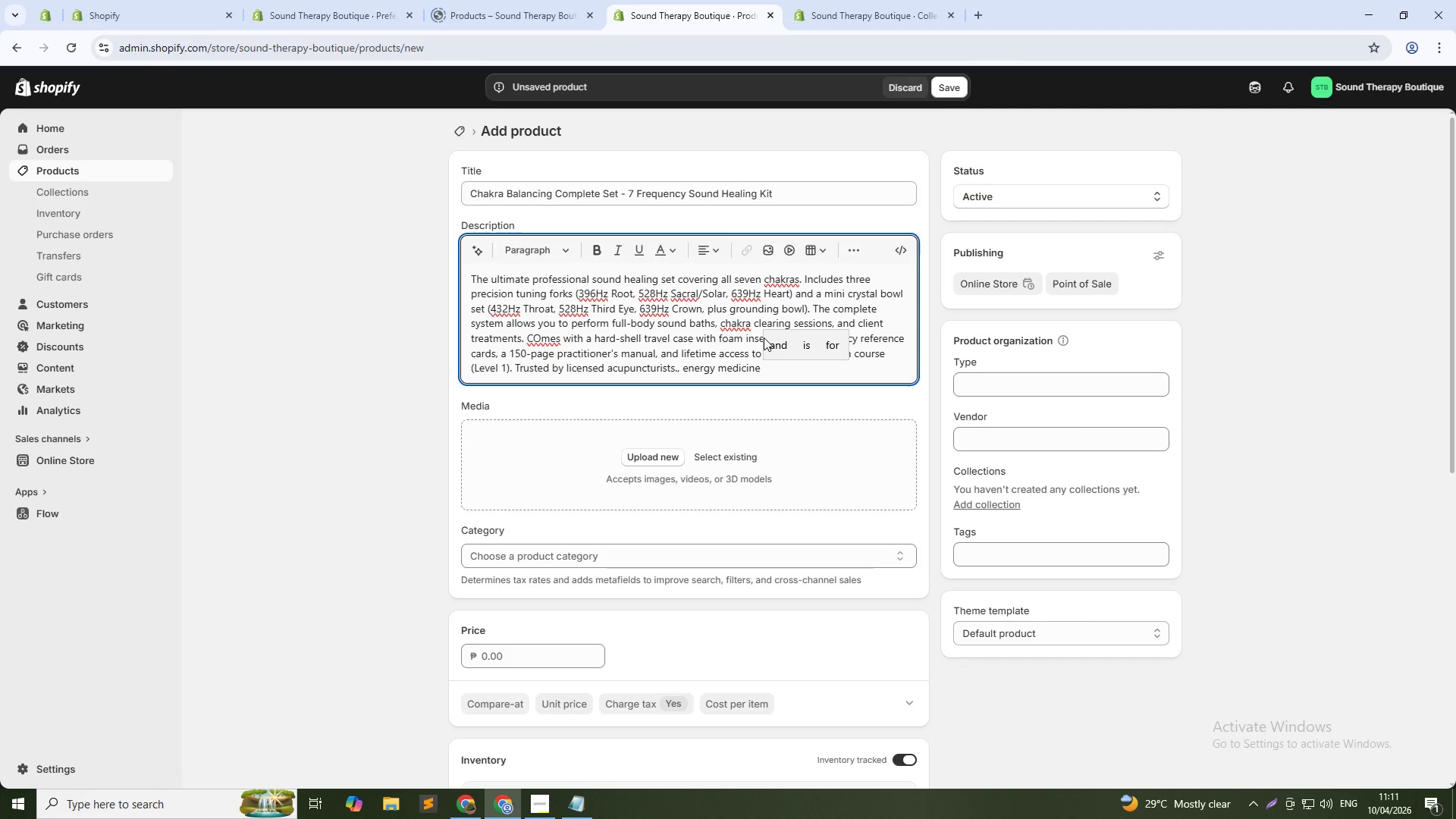 
type(practitioners, and sound healers worldwide. Professional grade, portable dei)
key(Backspace)
type(sign.)
 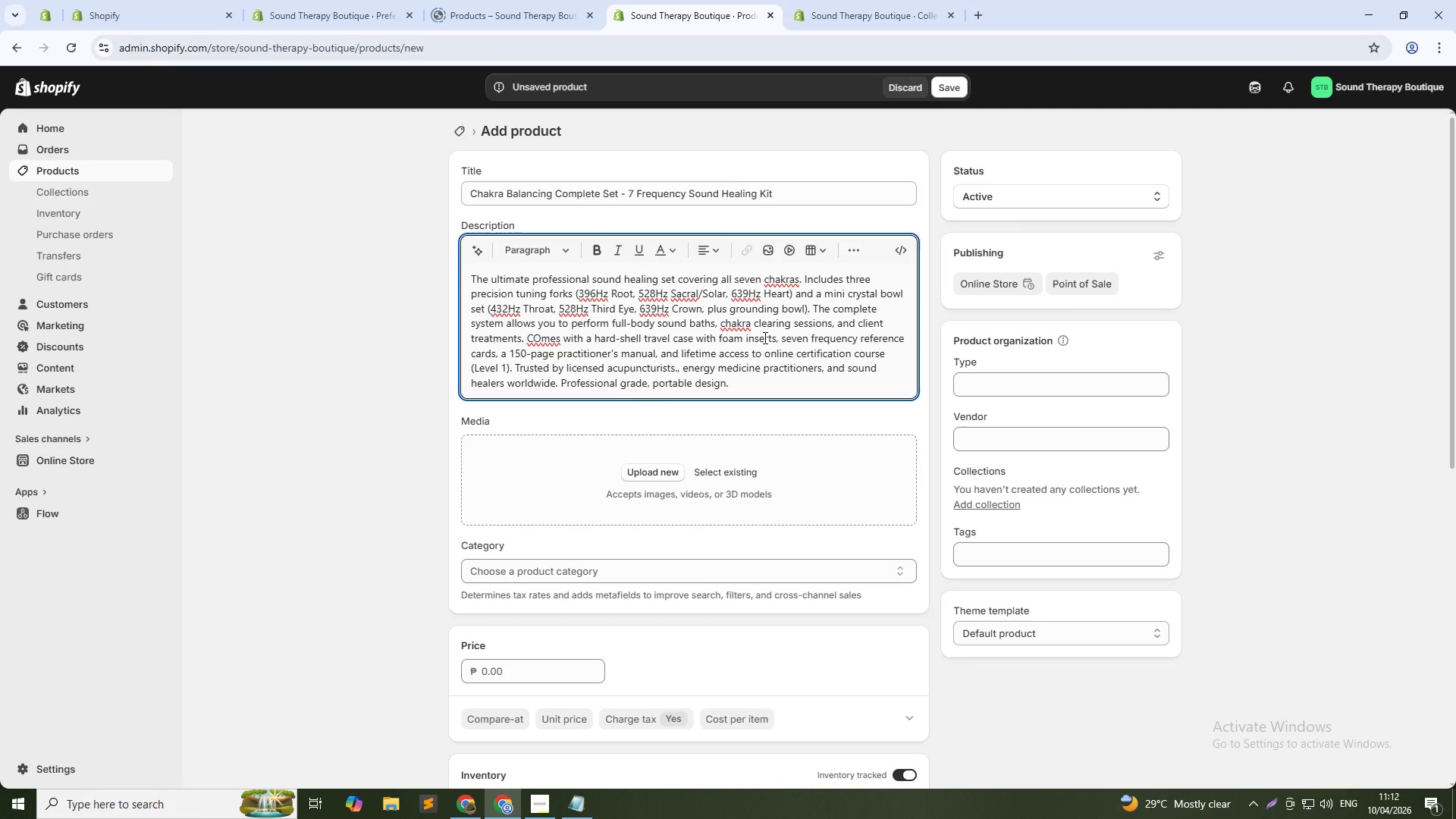 
wait(6.22)
 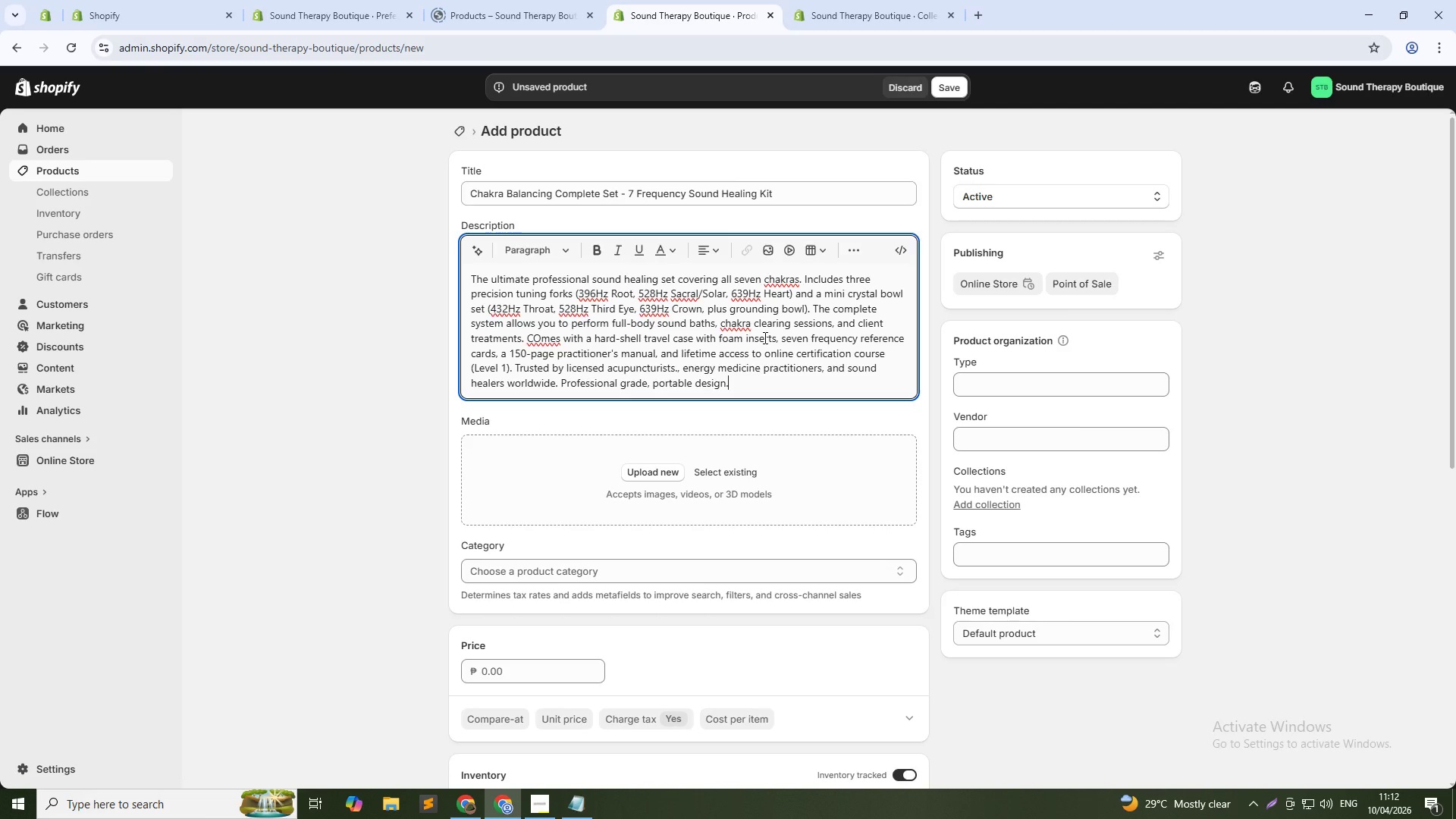 
left_click([563, 666])
 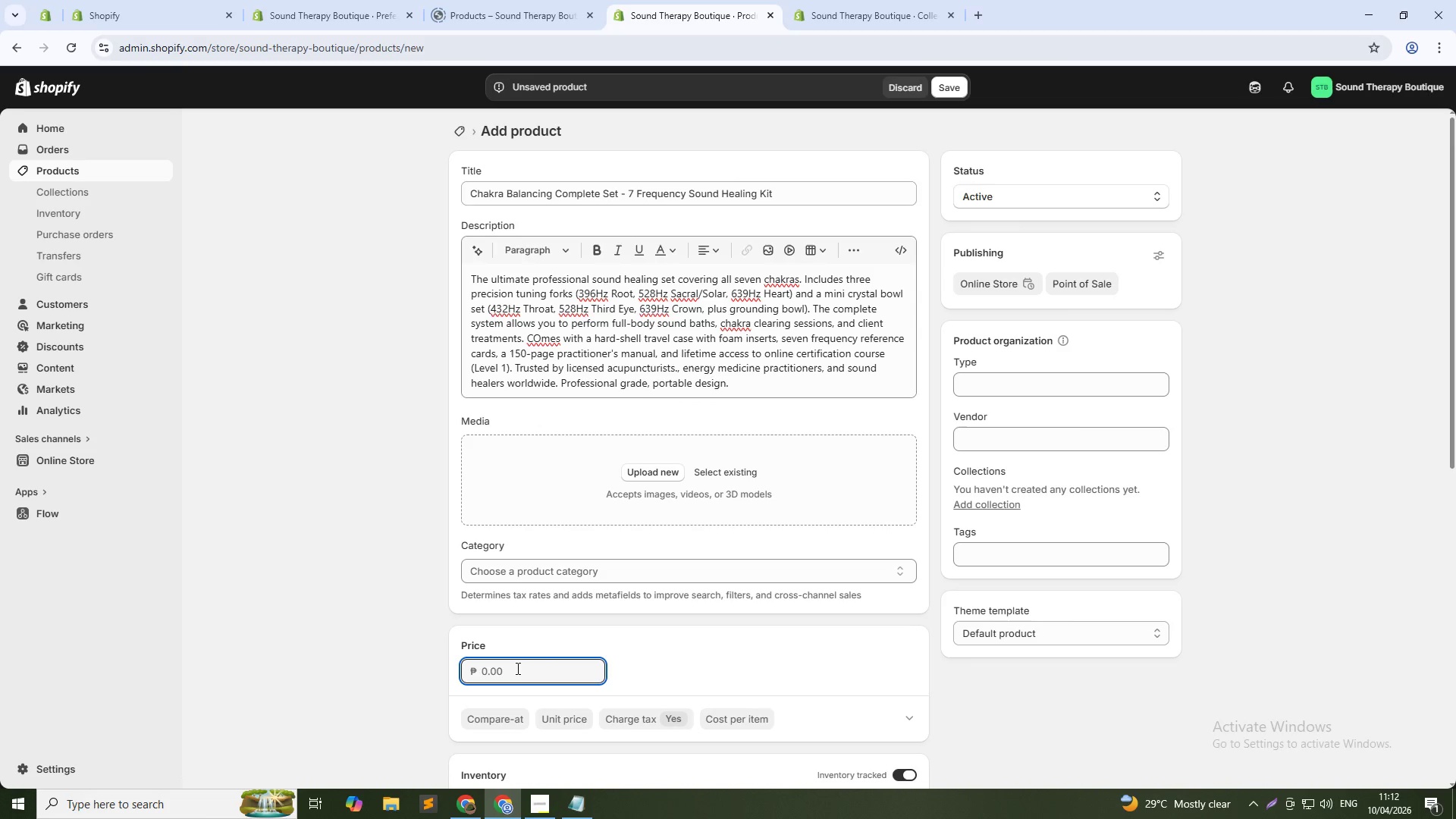 
key(Numpad4)
 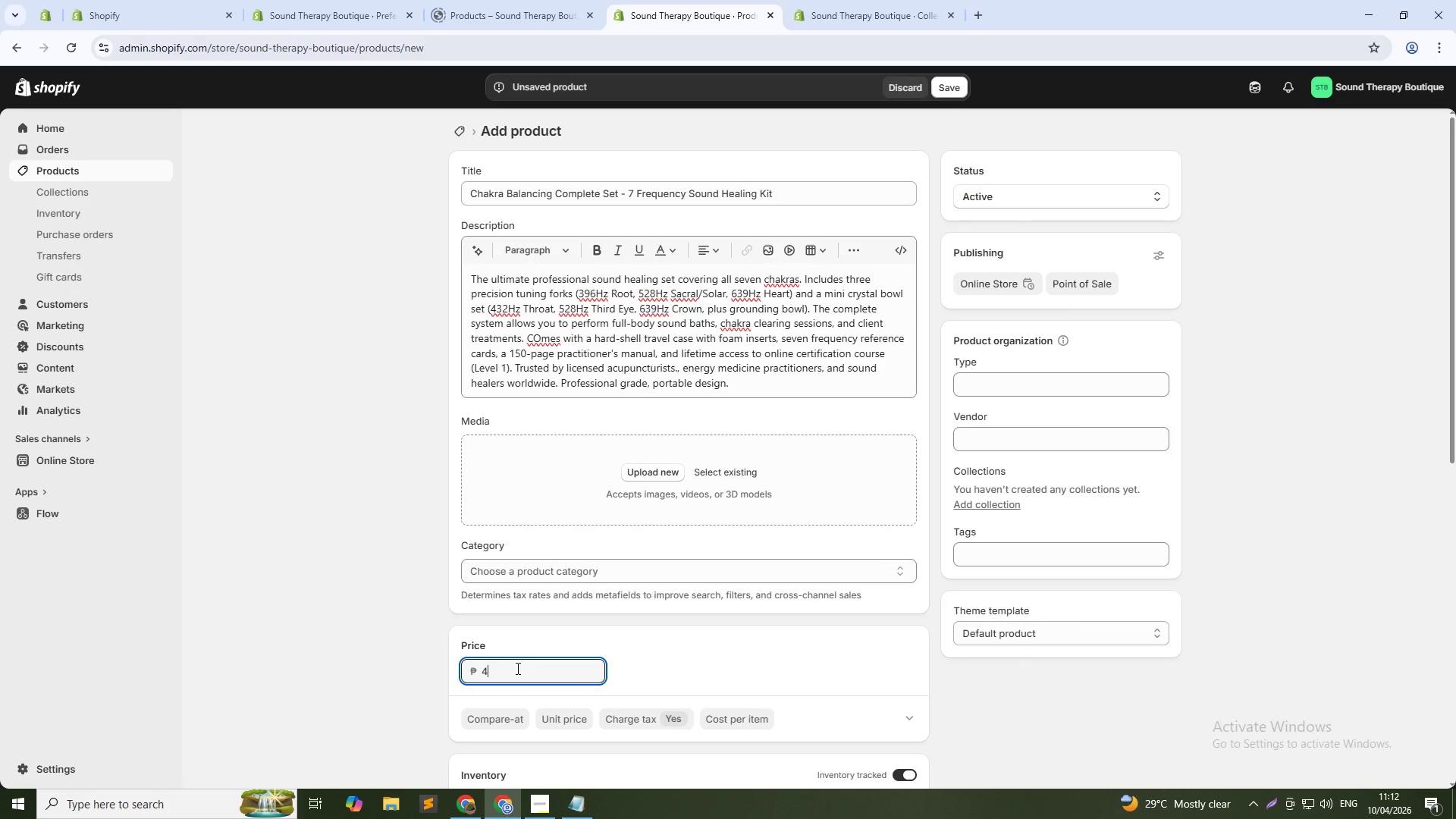 
key(Numpad5)
 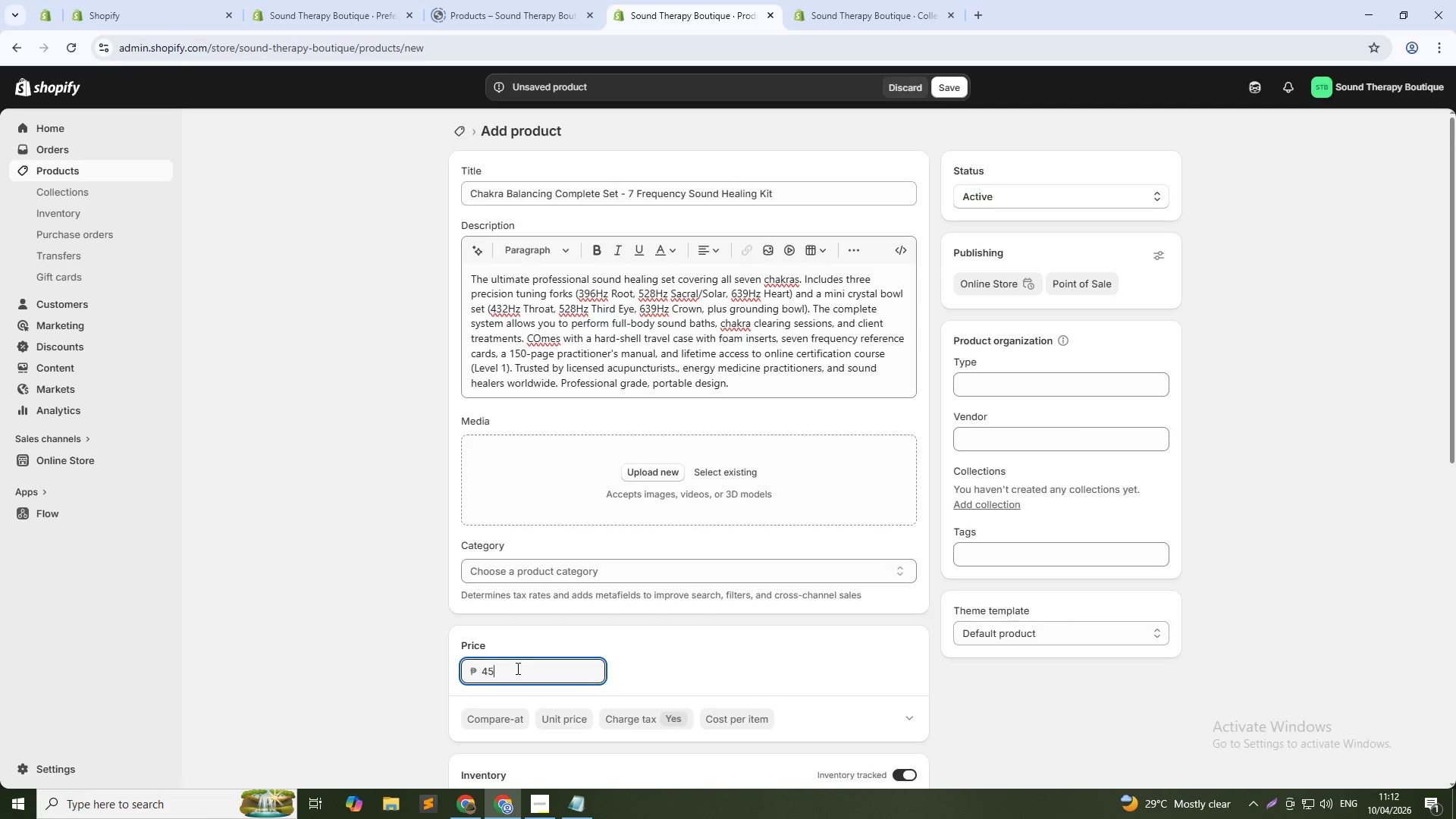 
key(Numpad0)
 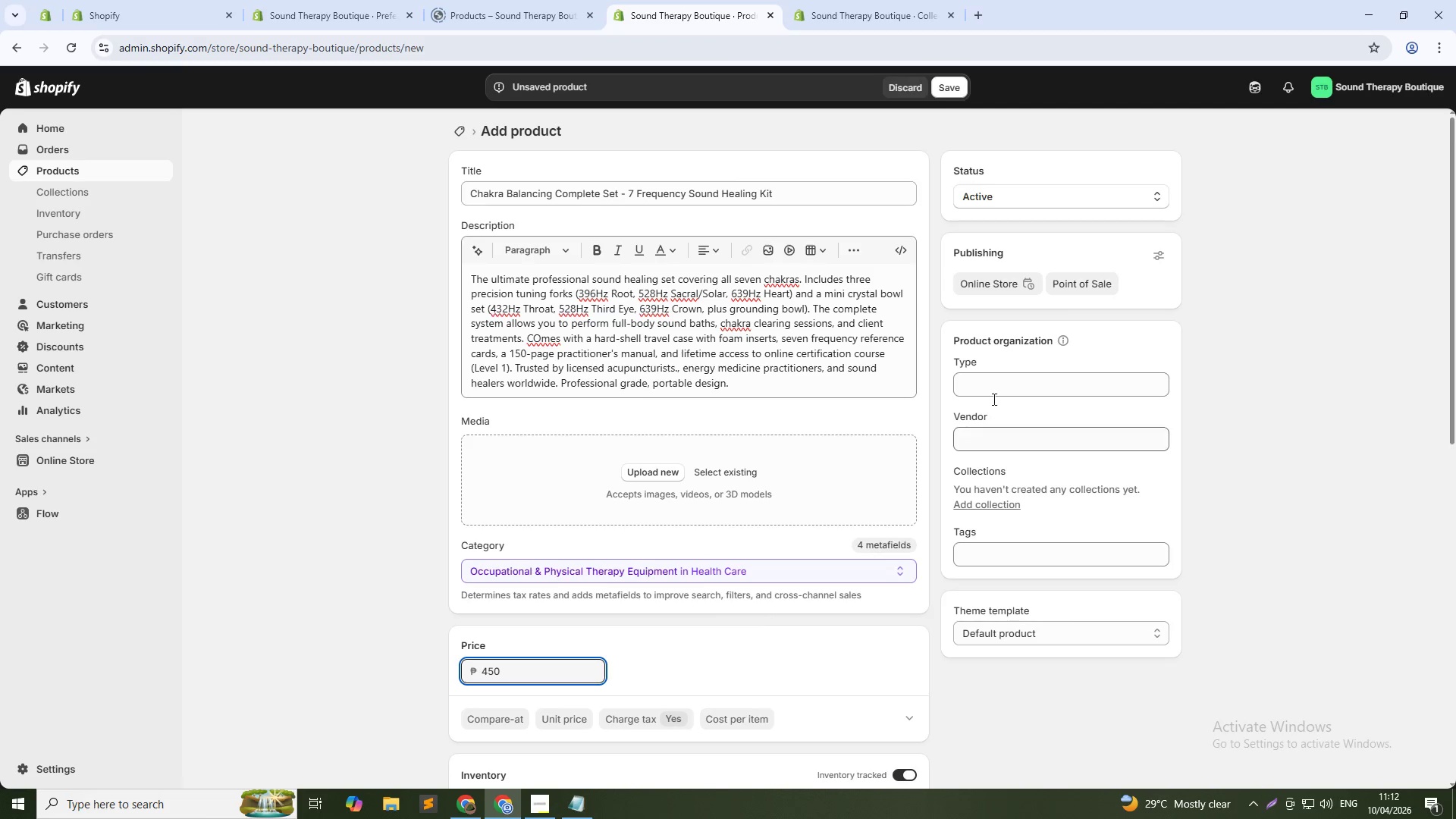 
left_click([999, 435])
 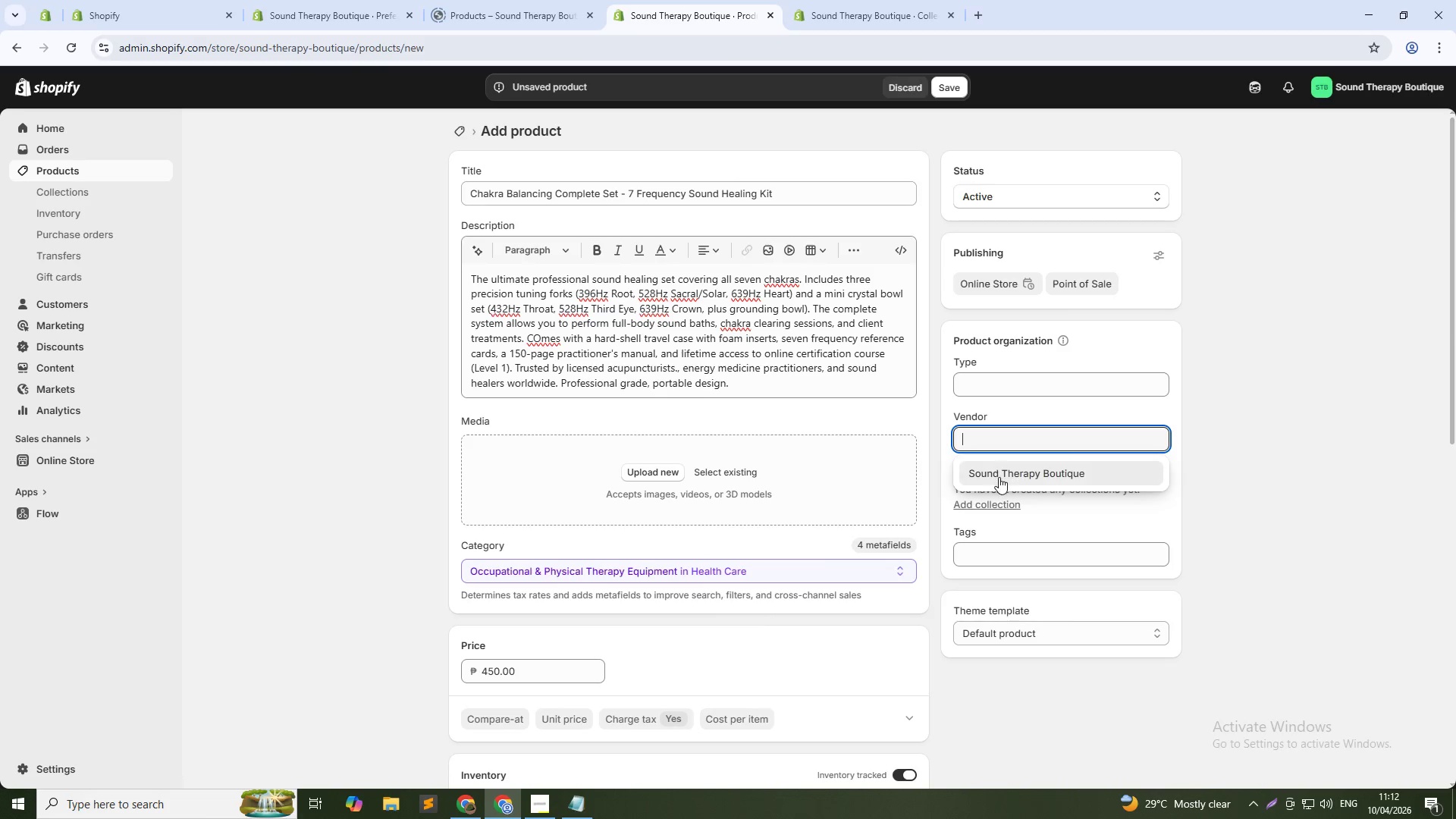 
left_click([999, 478])
 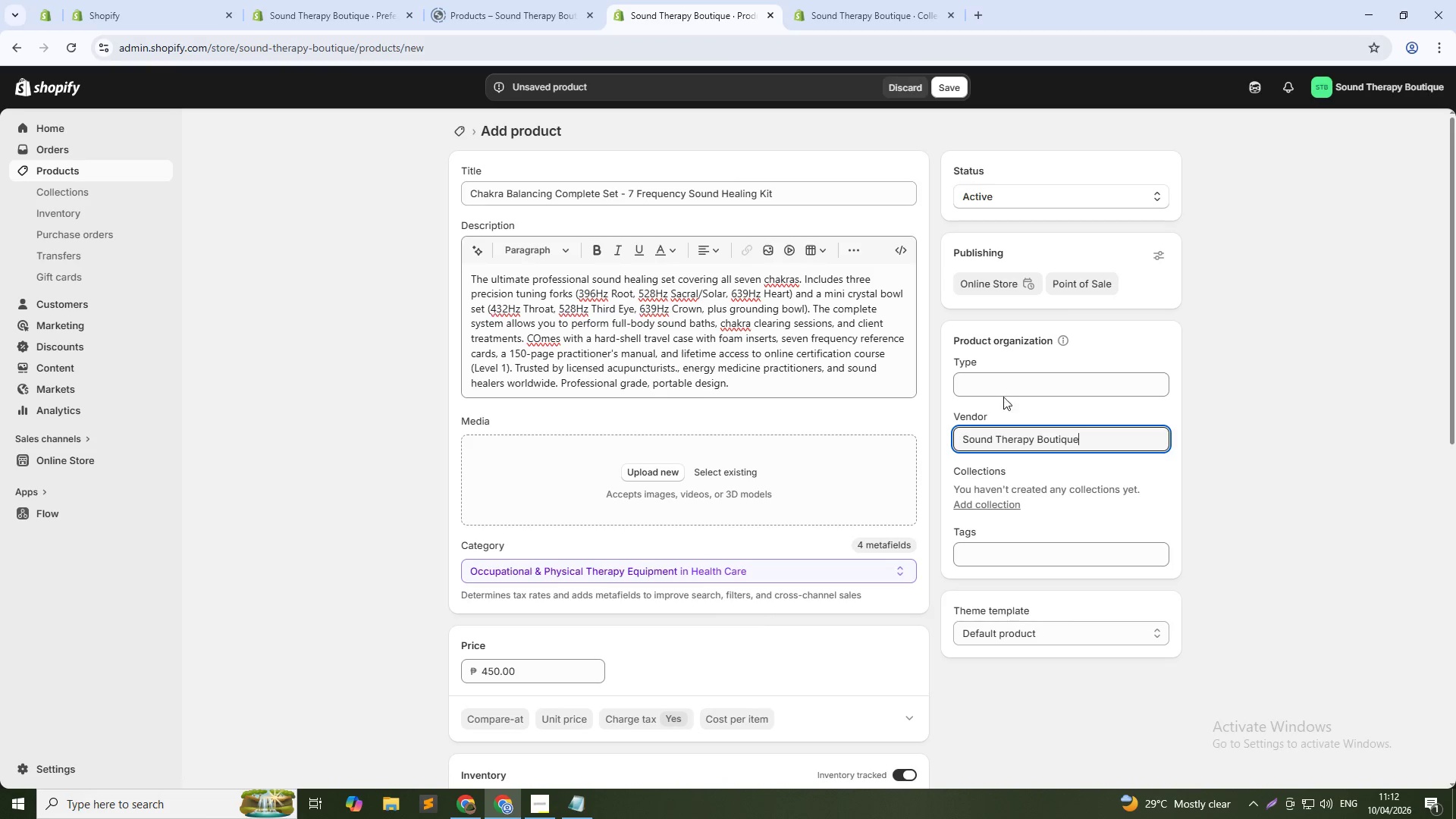 
left_click([996, 380])
 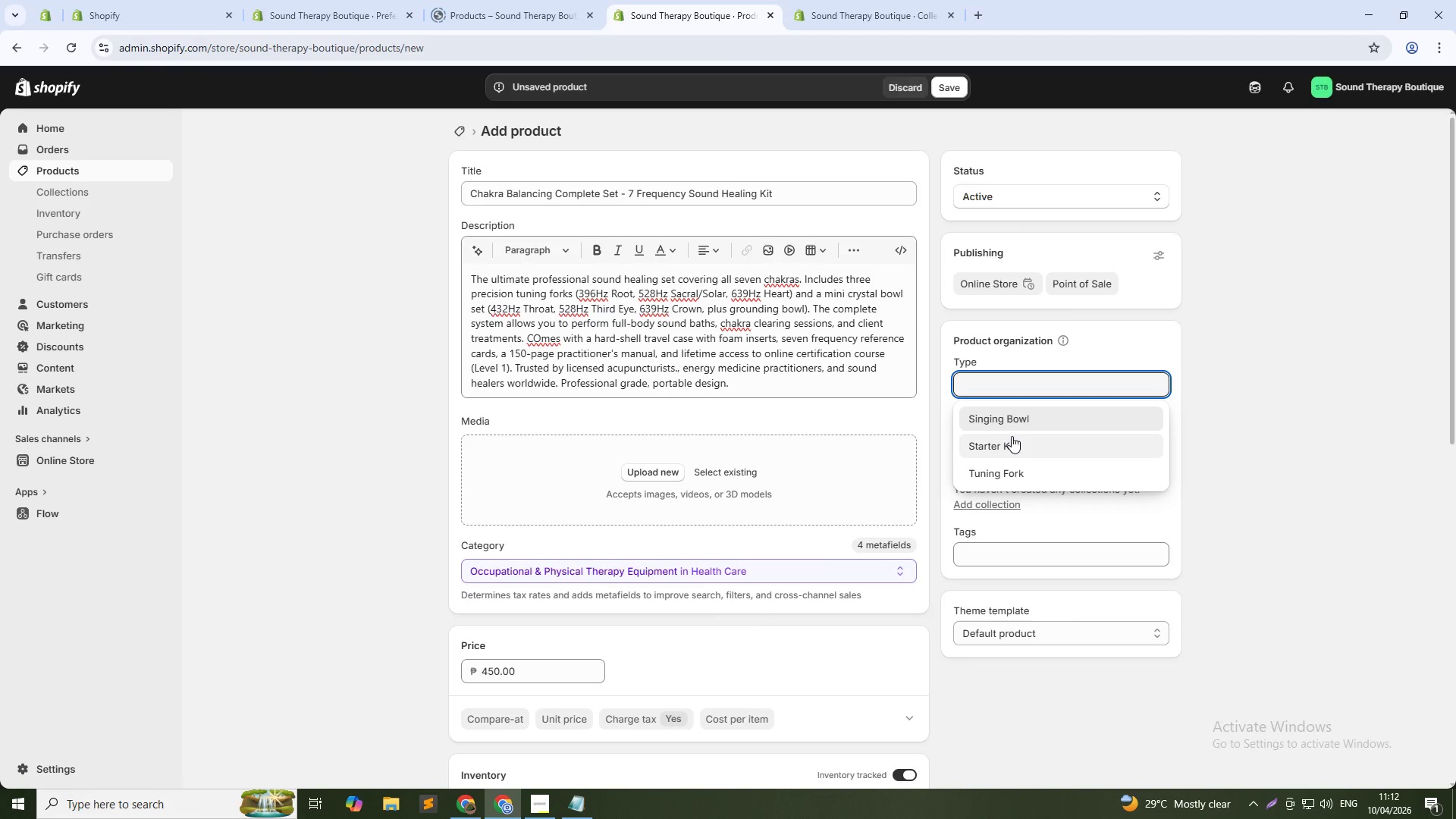 
left_click([1011, 440])
 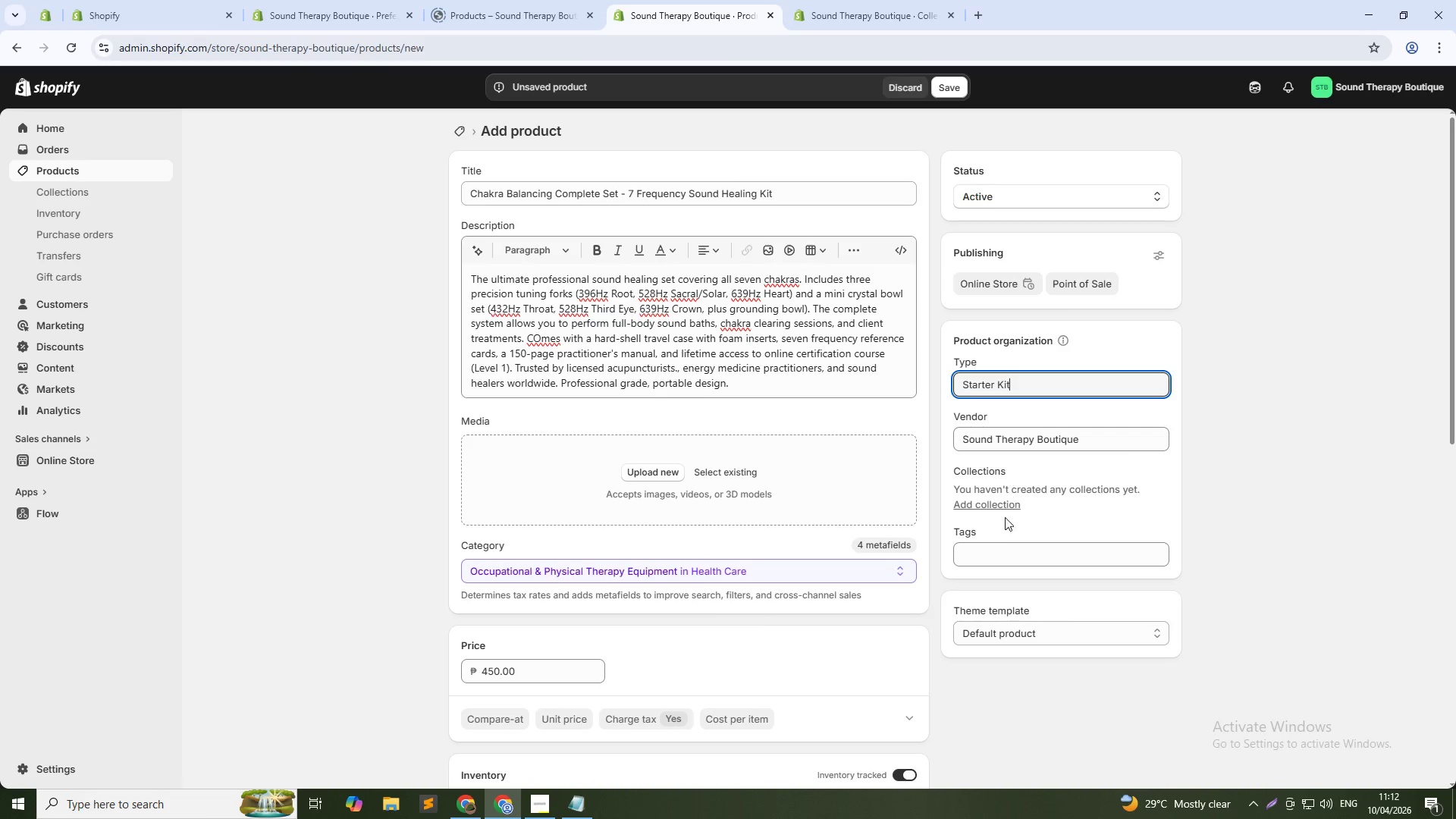 
scroll: coordinate [1003, 546], scroll_direction: down, amount: 1.0
 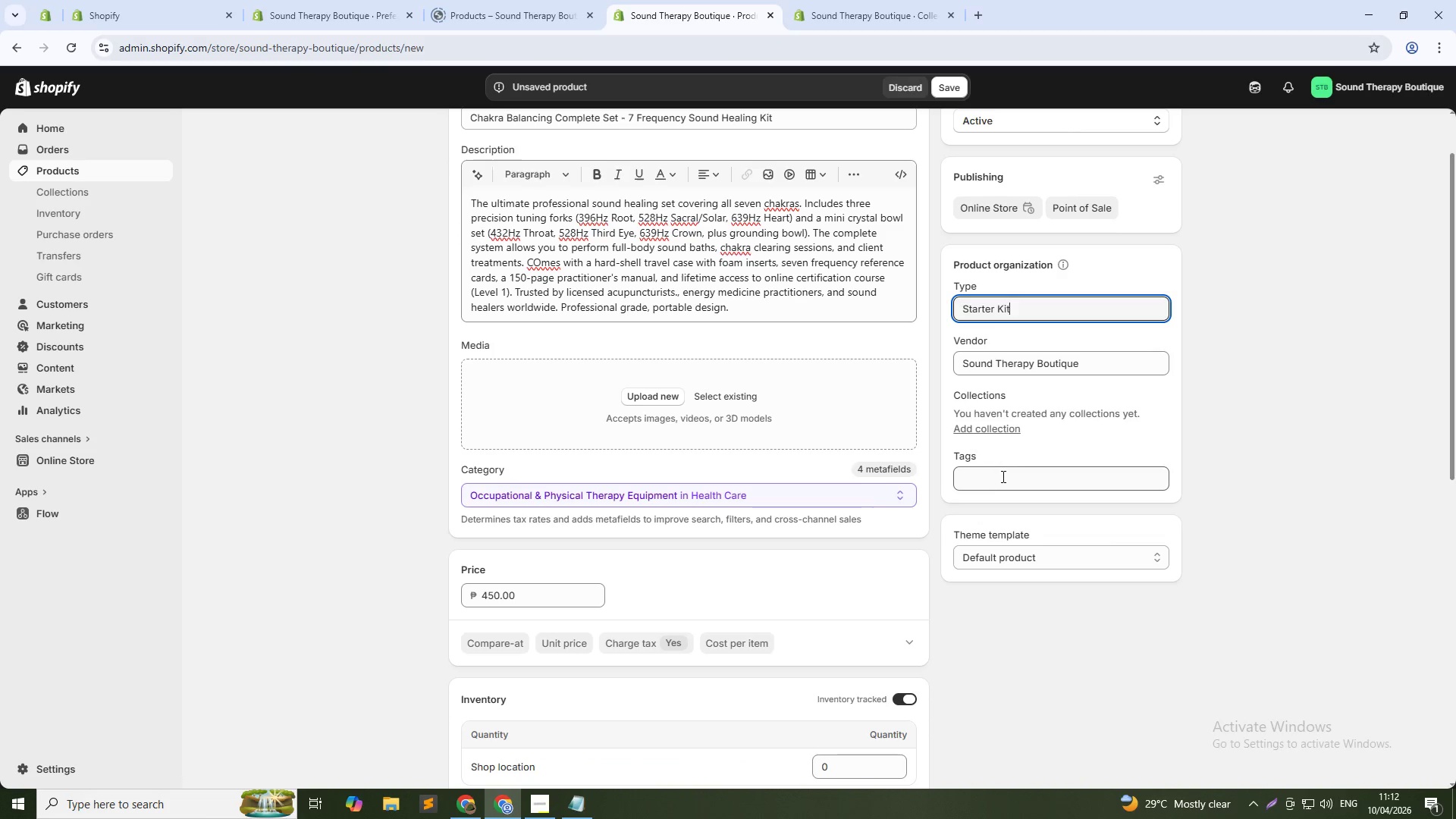 
left_click([1002, 476])
 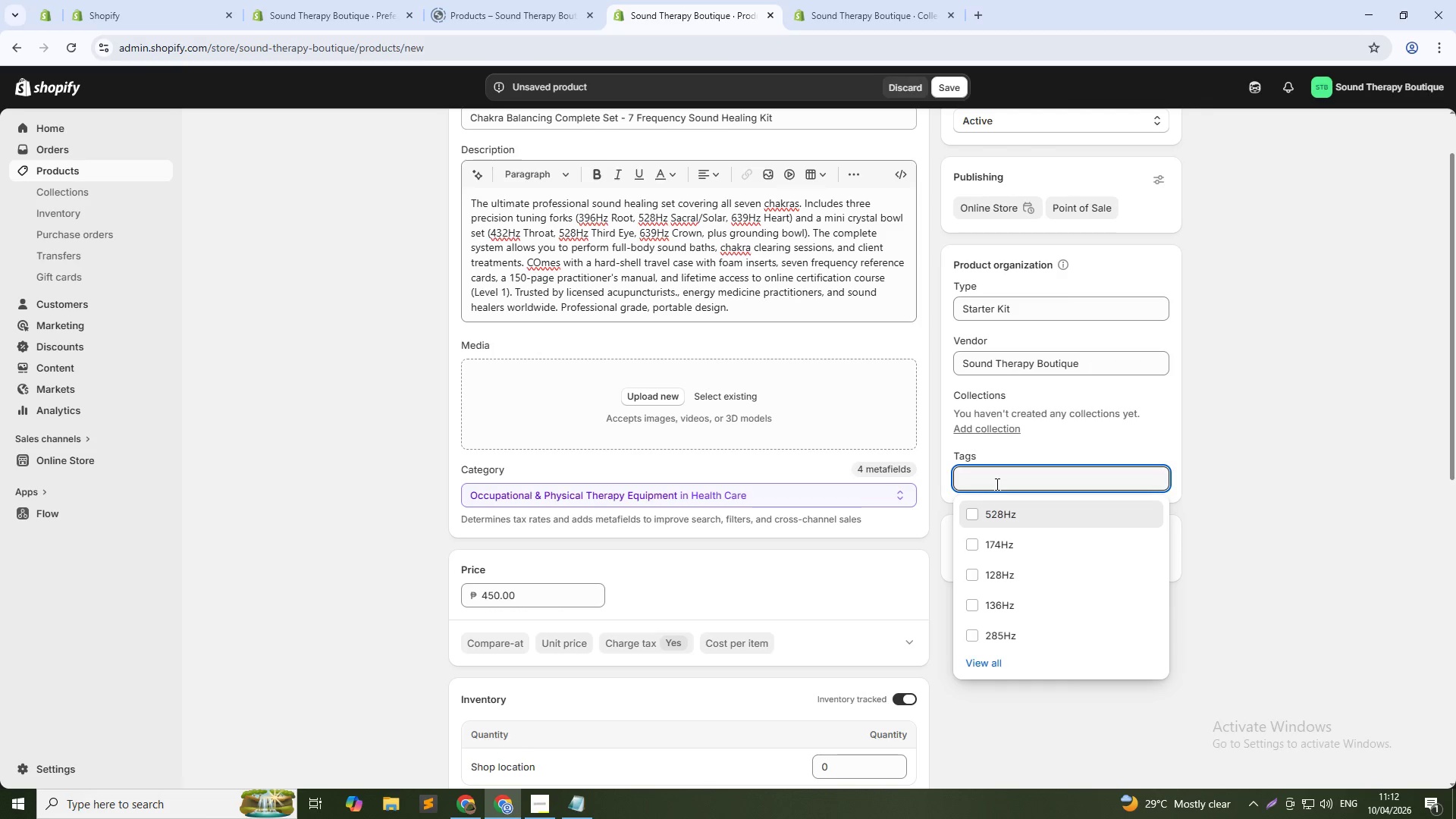 
type(chakra set)
 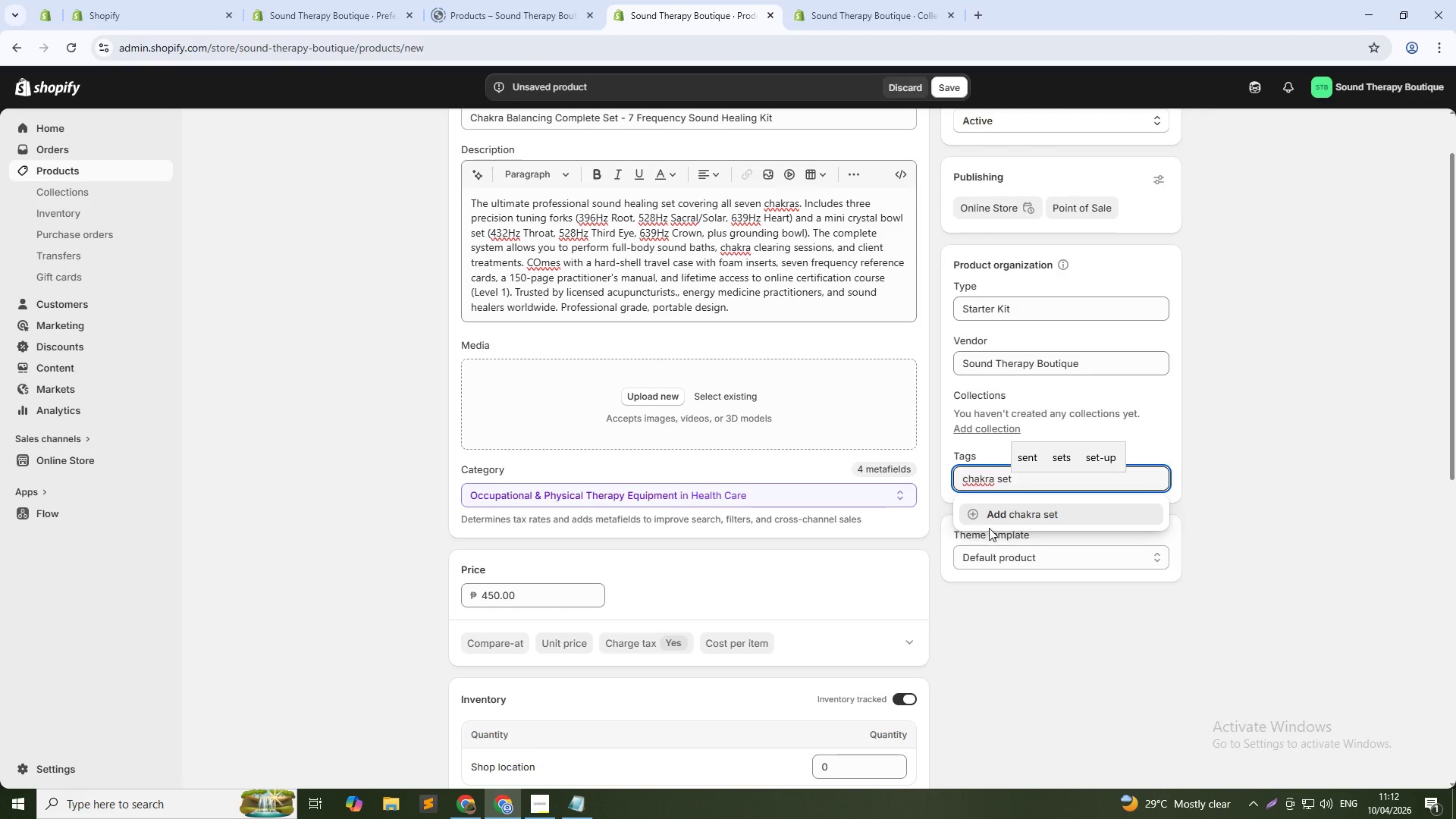 
left_click([1018, 517])
 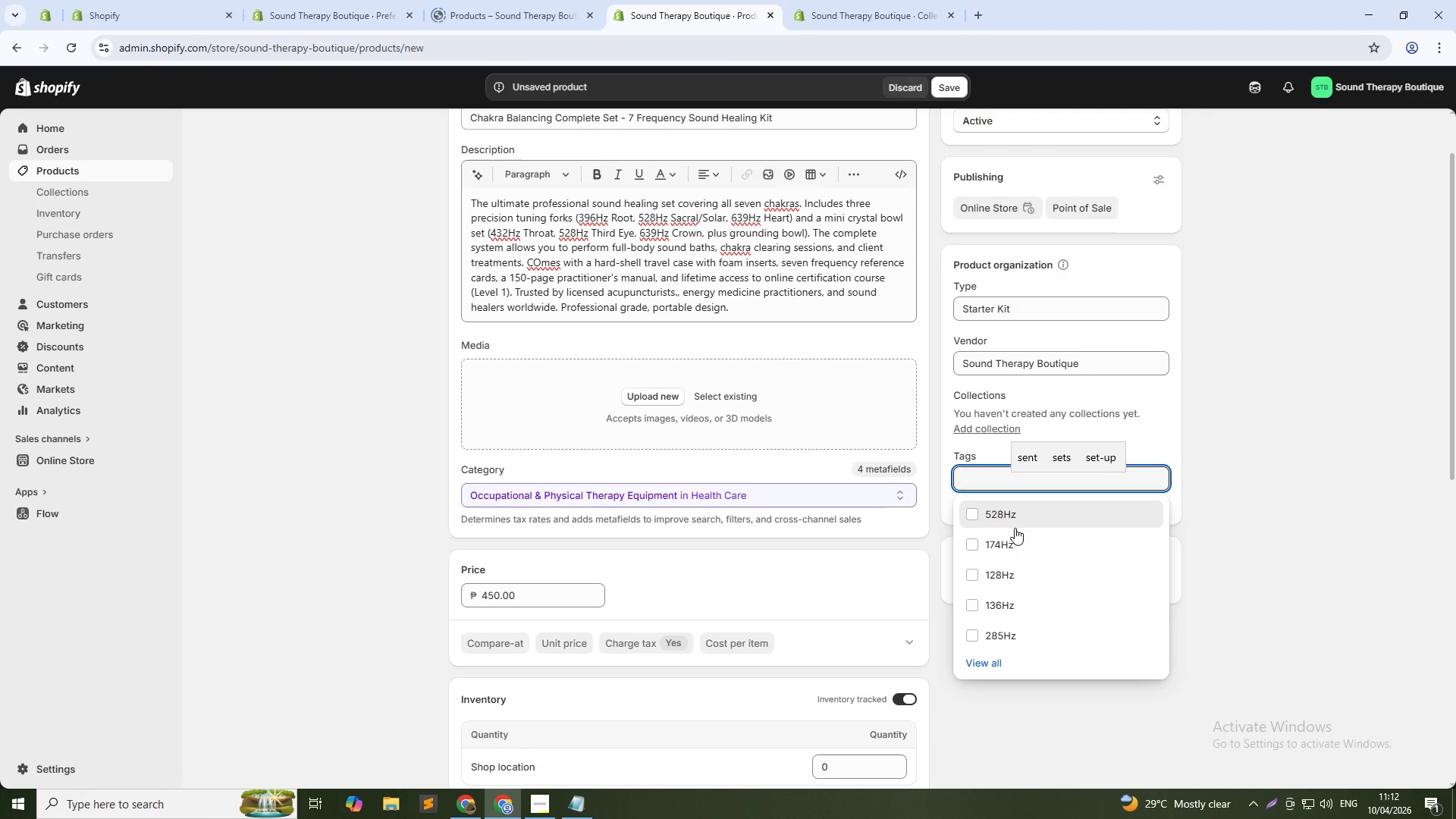 
left_click([1088, 718])
 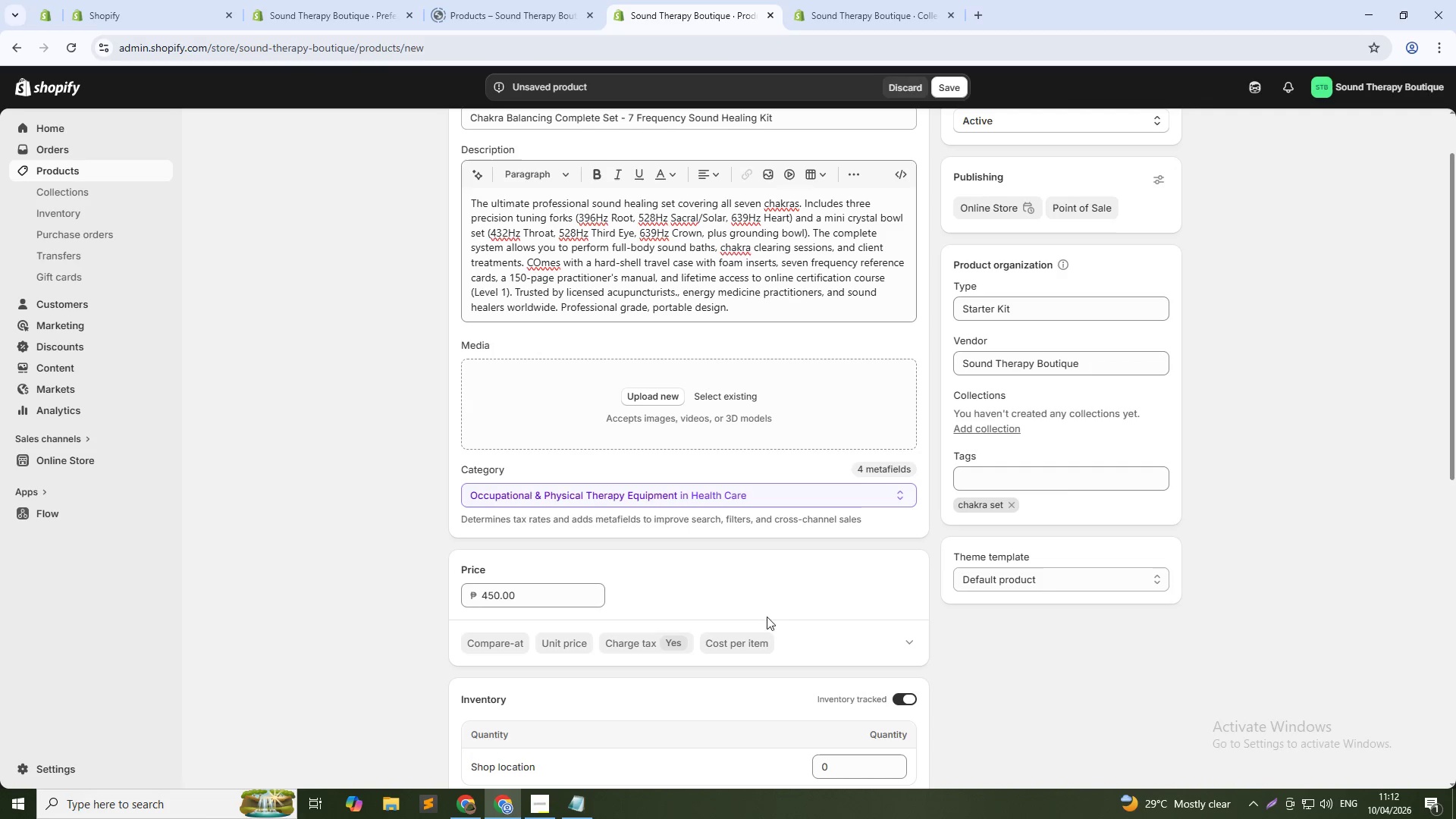 
scroll: coordinate [634, 593], scroll_direction: down, amount: 9.0
 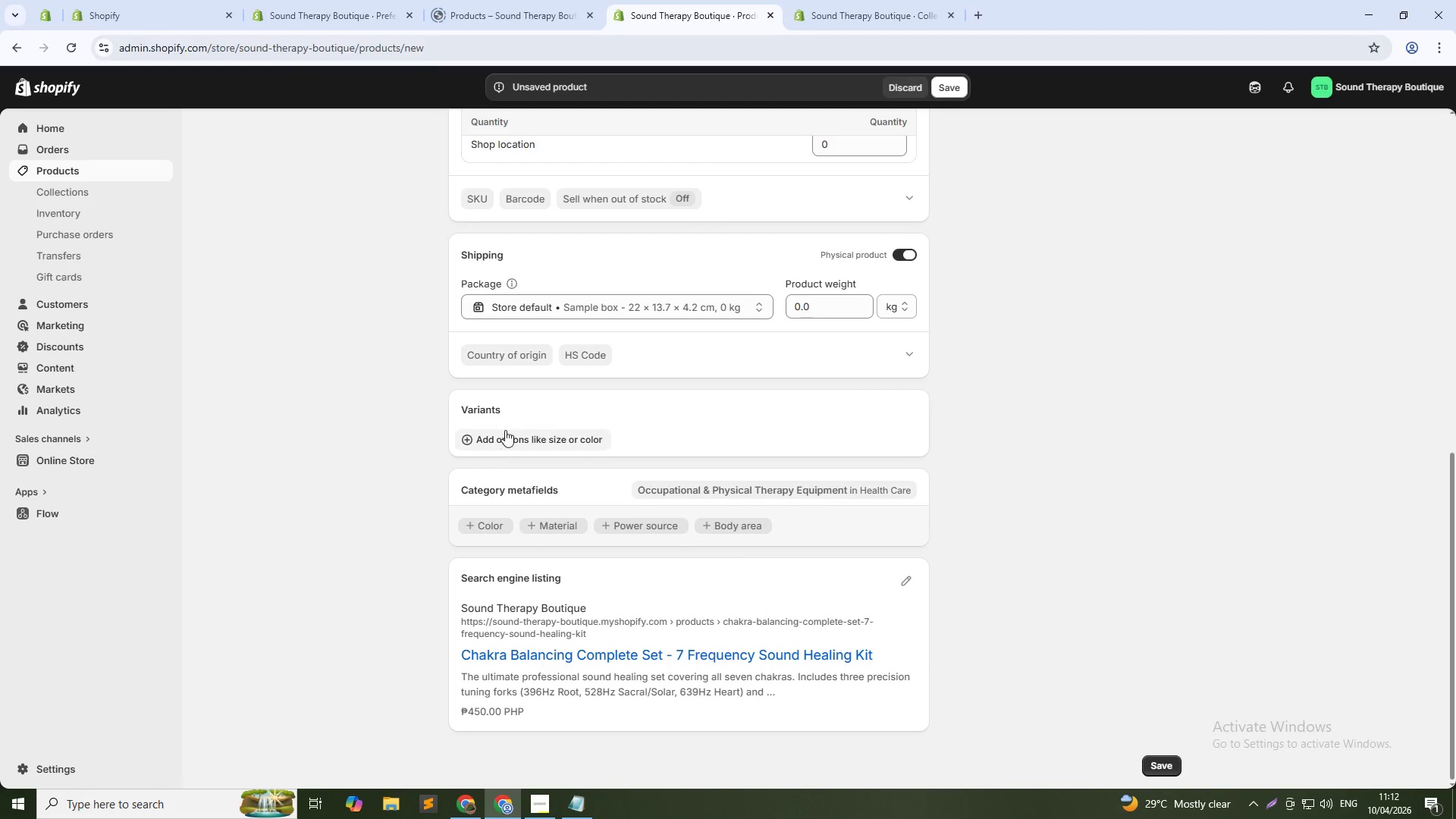 
left_click([524, 439])
 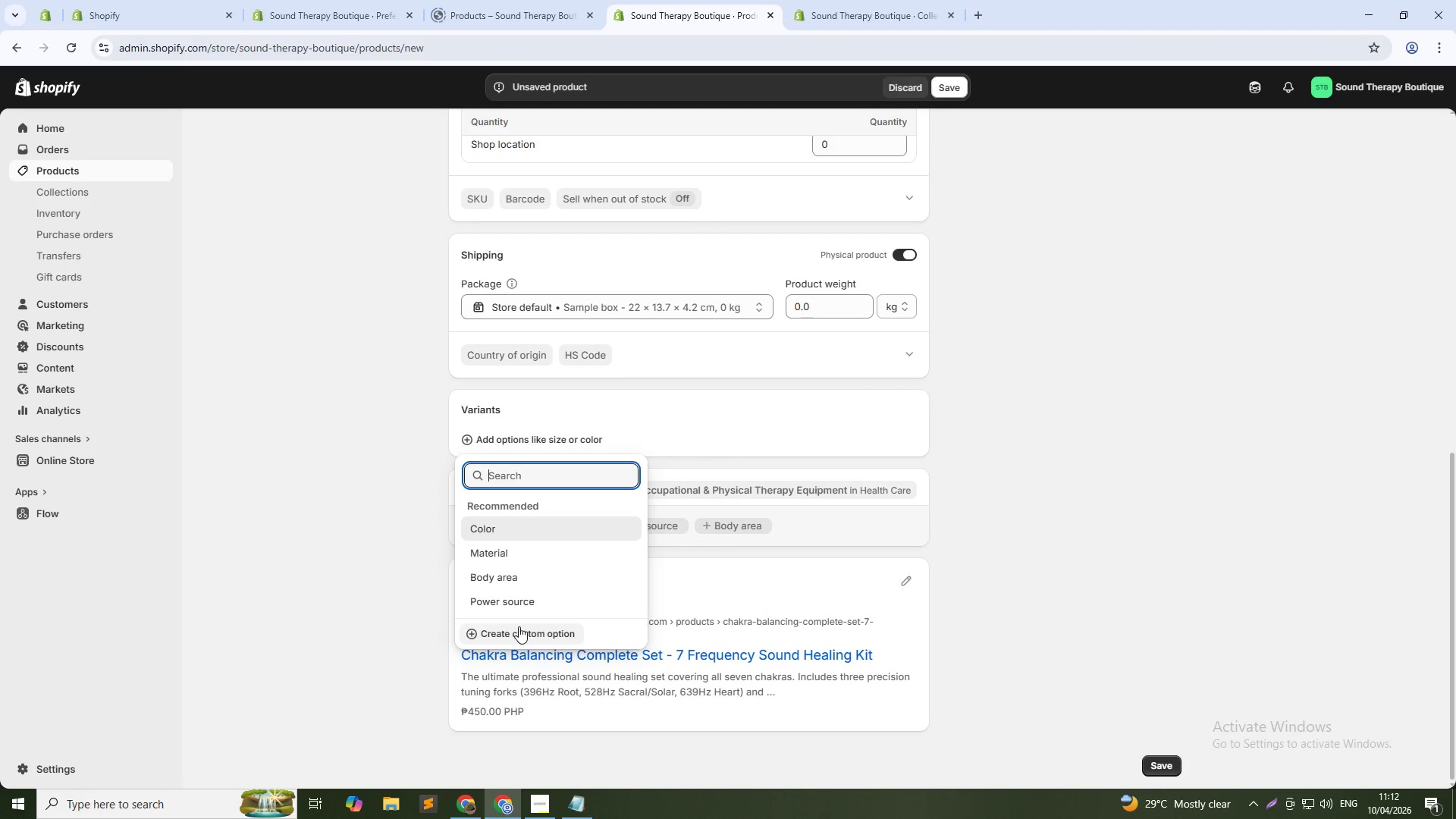 
left_click([522, 626])
 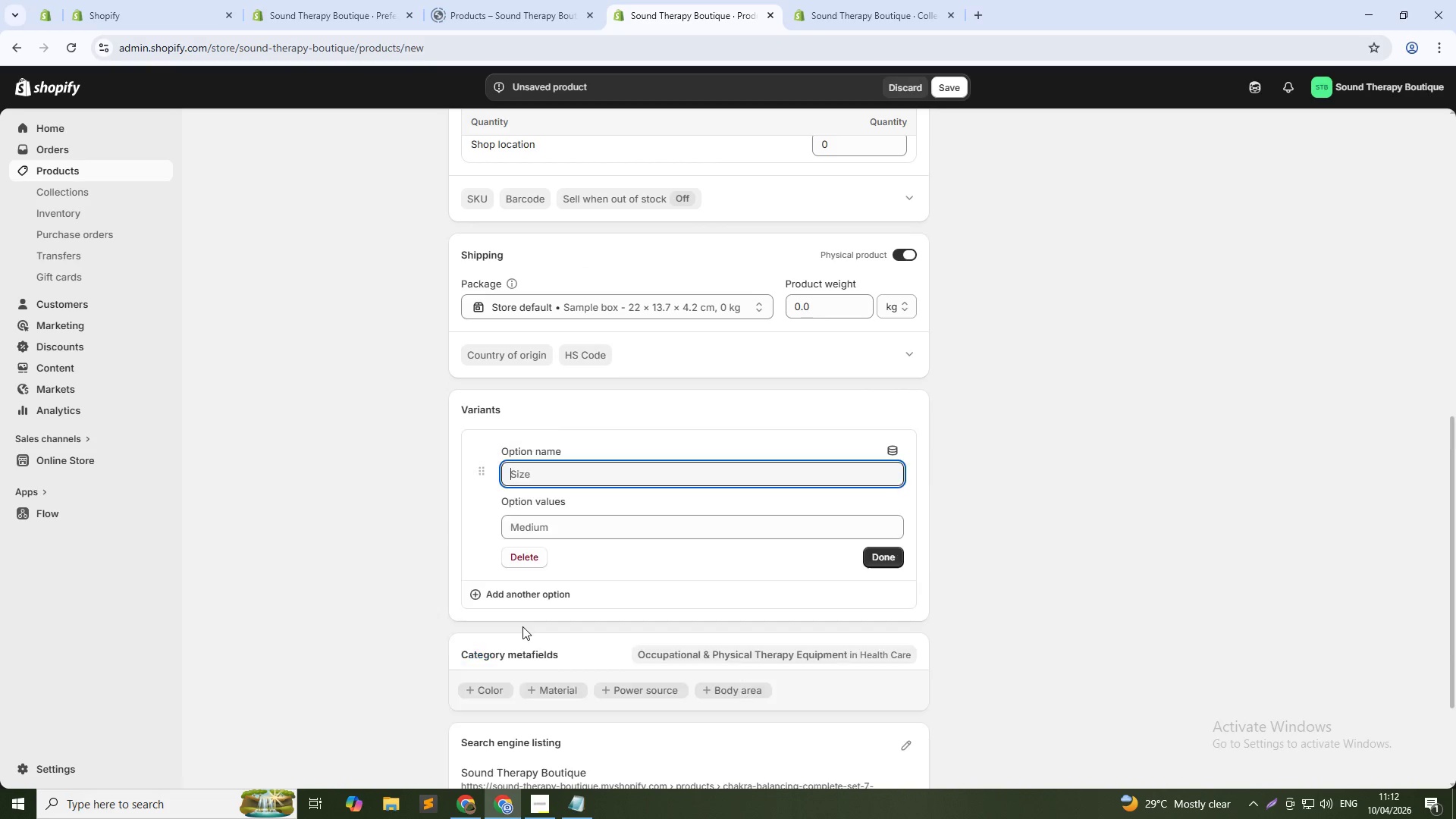 
hold_key(key=ShiftLeft, duration=1.5)
 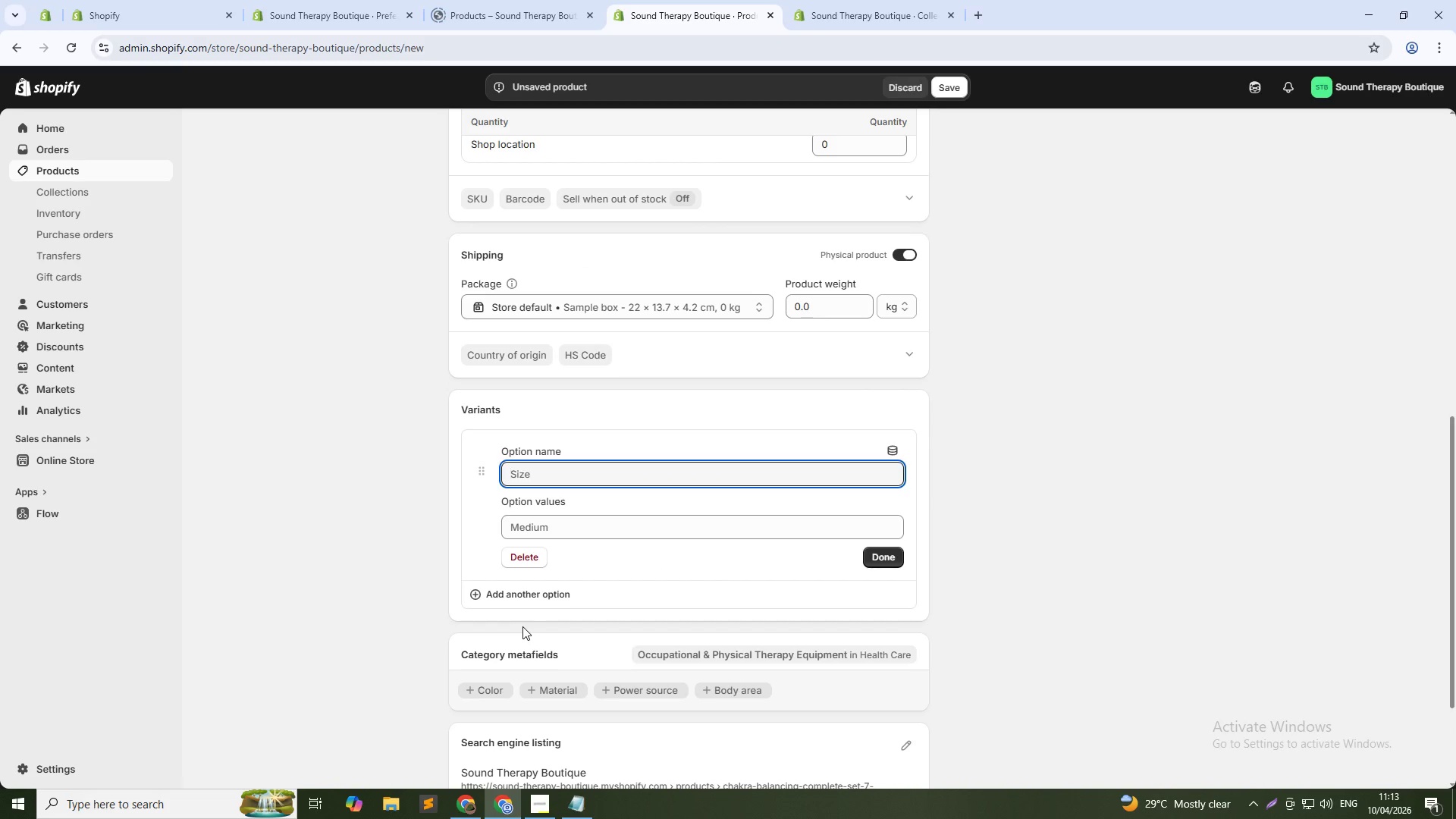 
type(Kit)
key(Tab)
type(Standard Kit )
key(NumpadEnter)
type(Deluxe Kit + Hard Case + Extra Mallets)
key(NumpadEnter)
 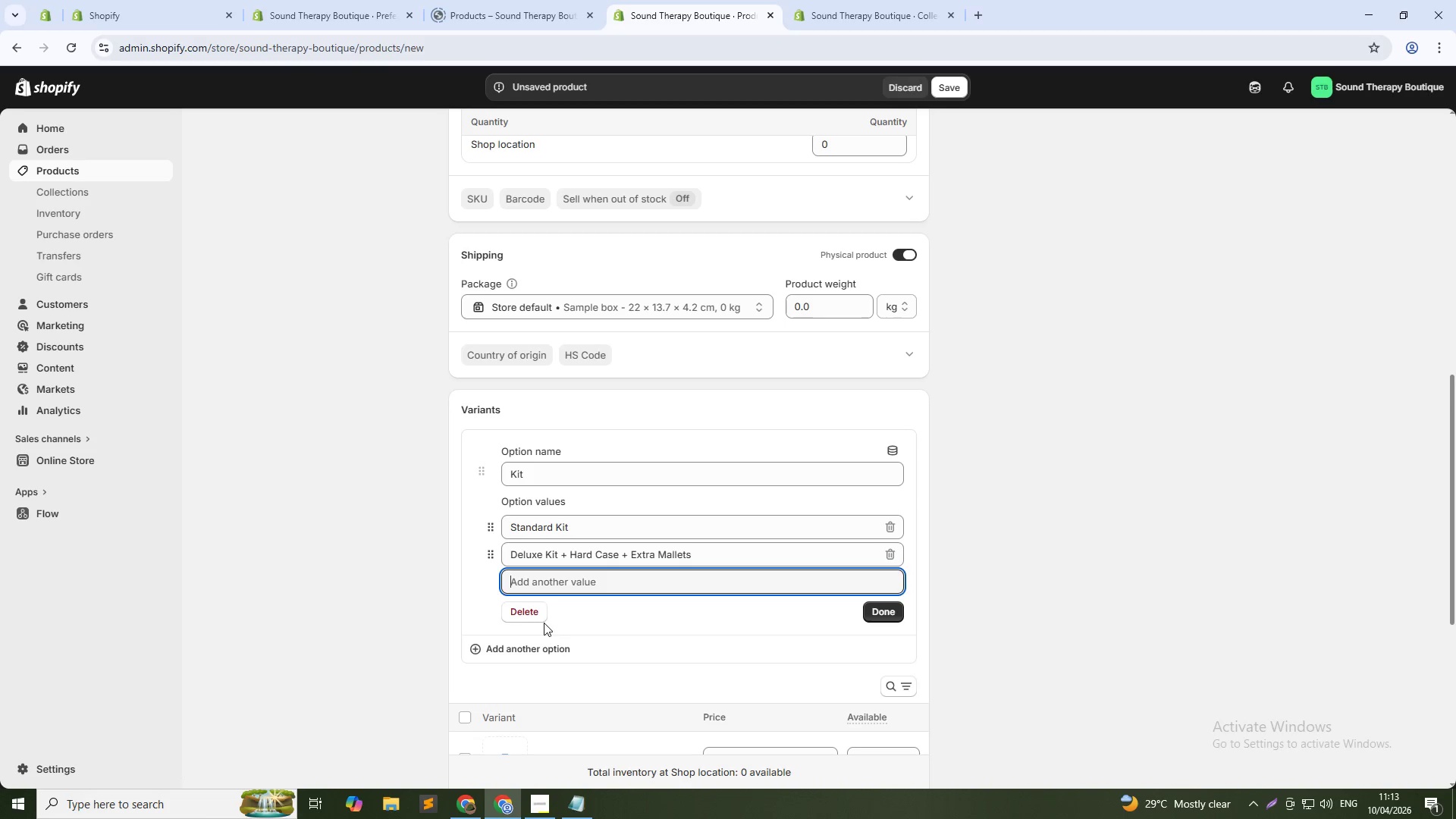 
left_click([886, 614])
 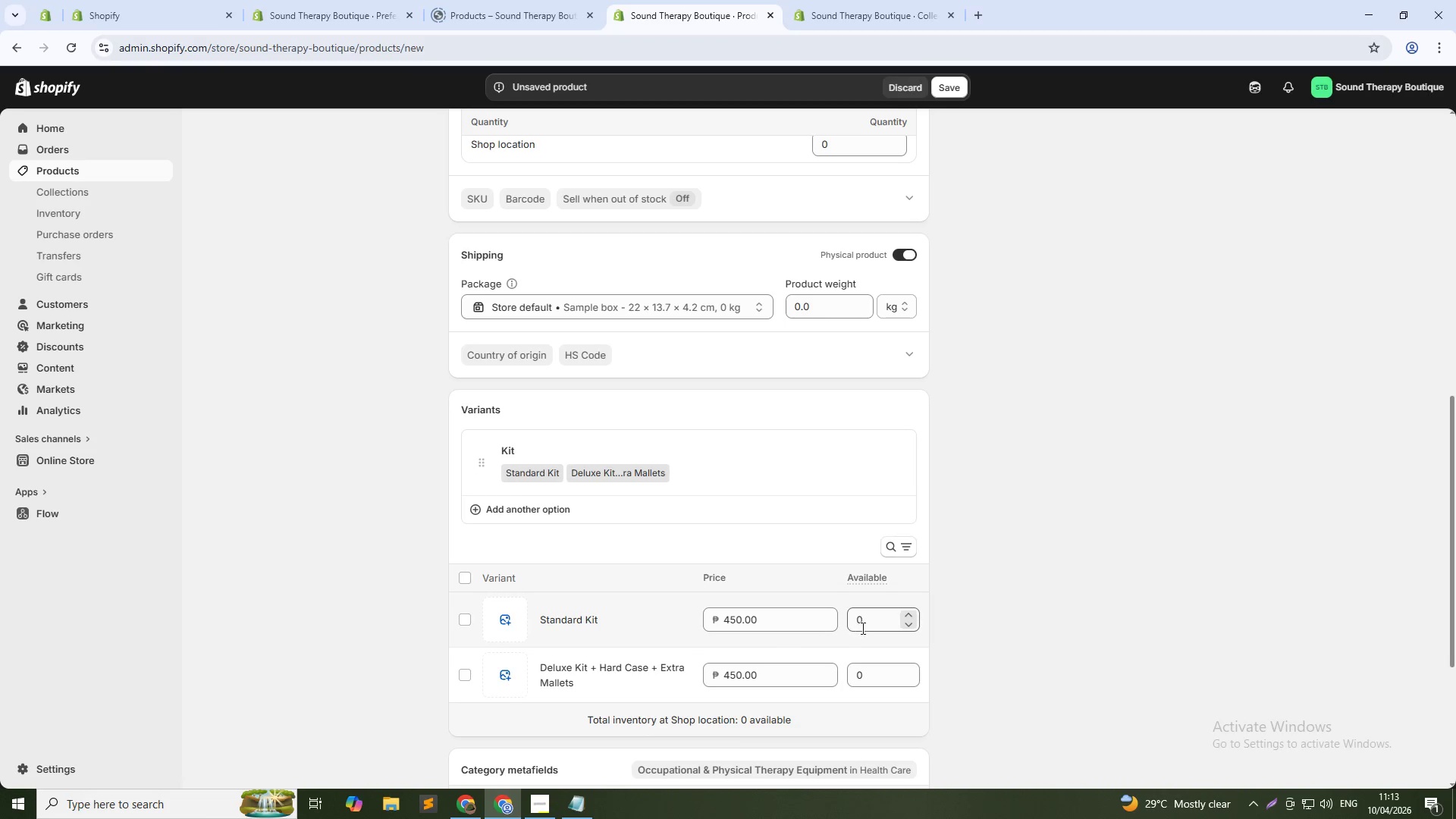 
double_click([868, 626])
 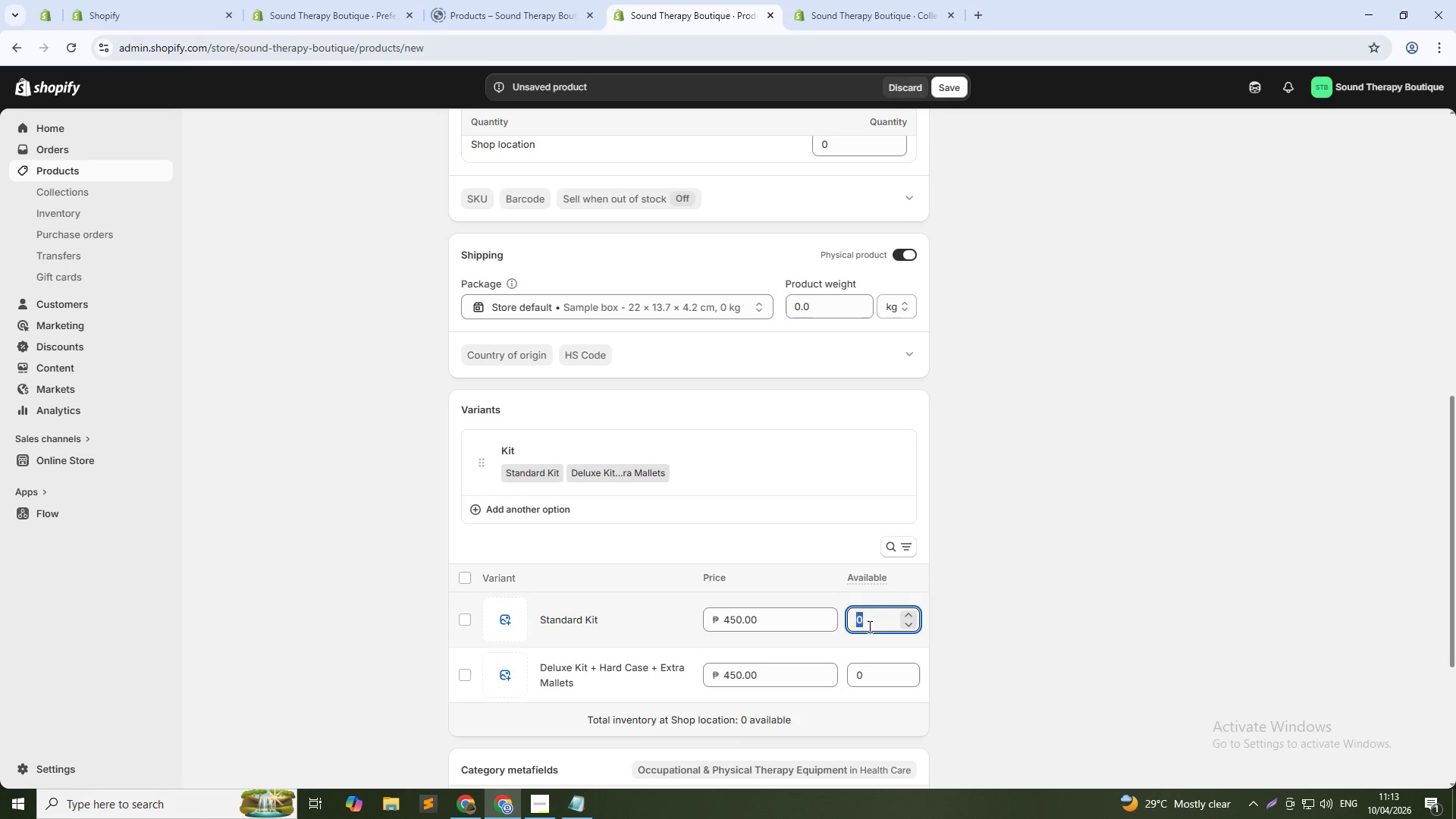 
key(Numpad1)
 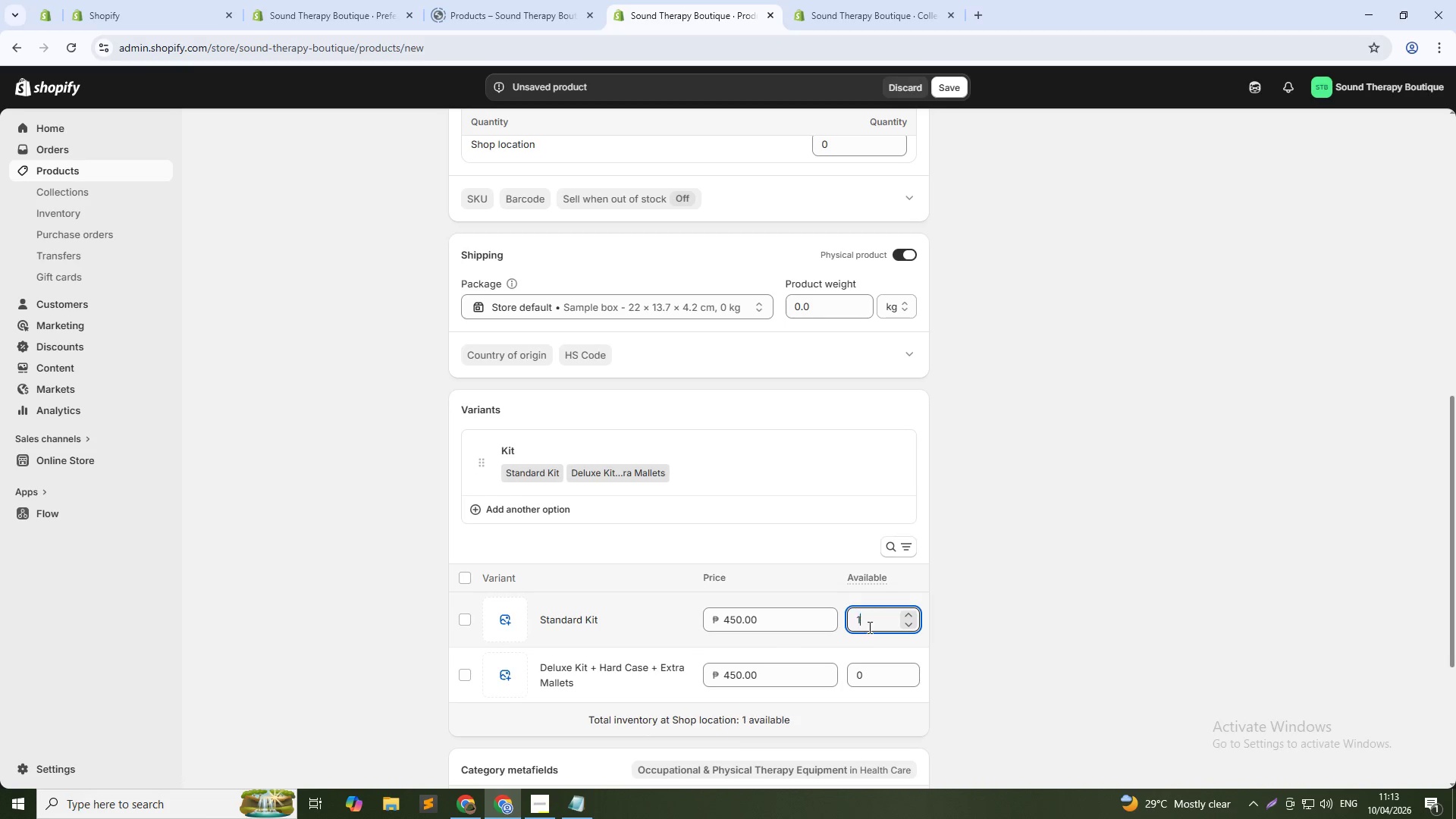 
key(Numpad0)
 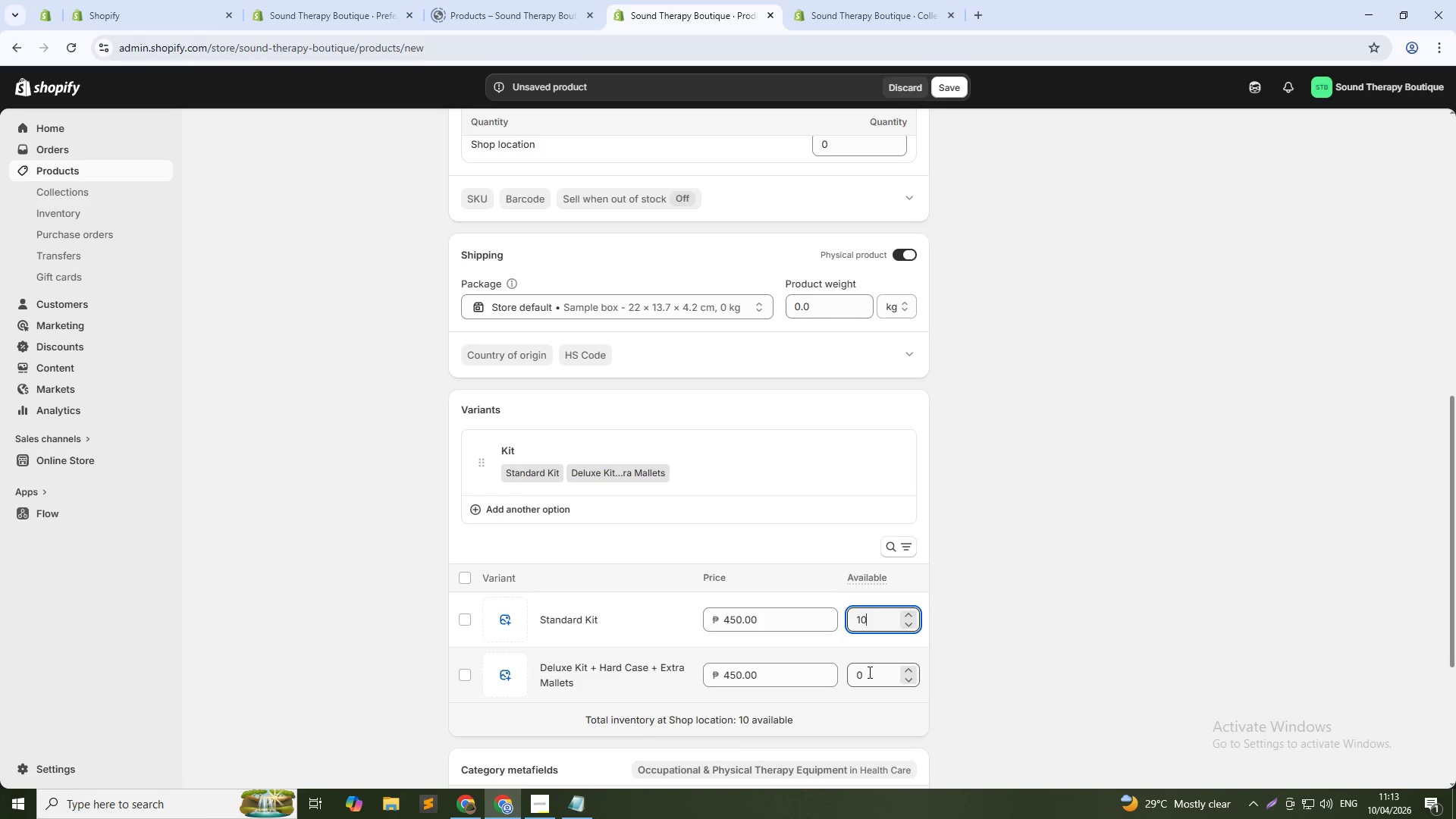 
double_click([868, 672])
 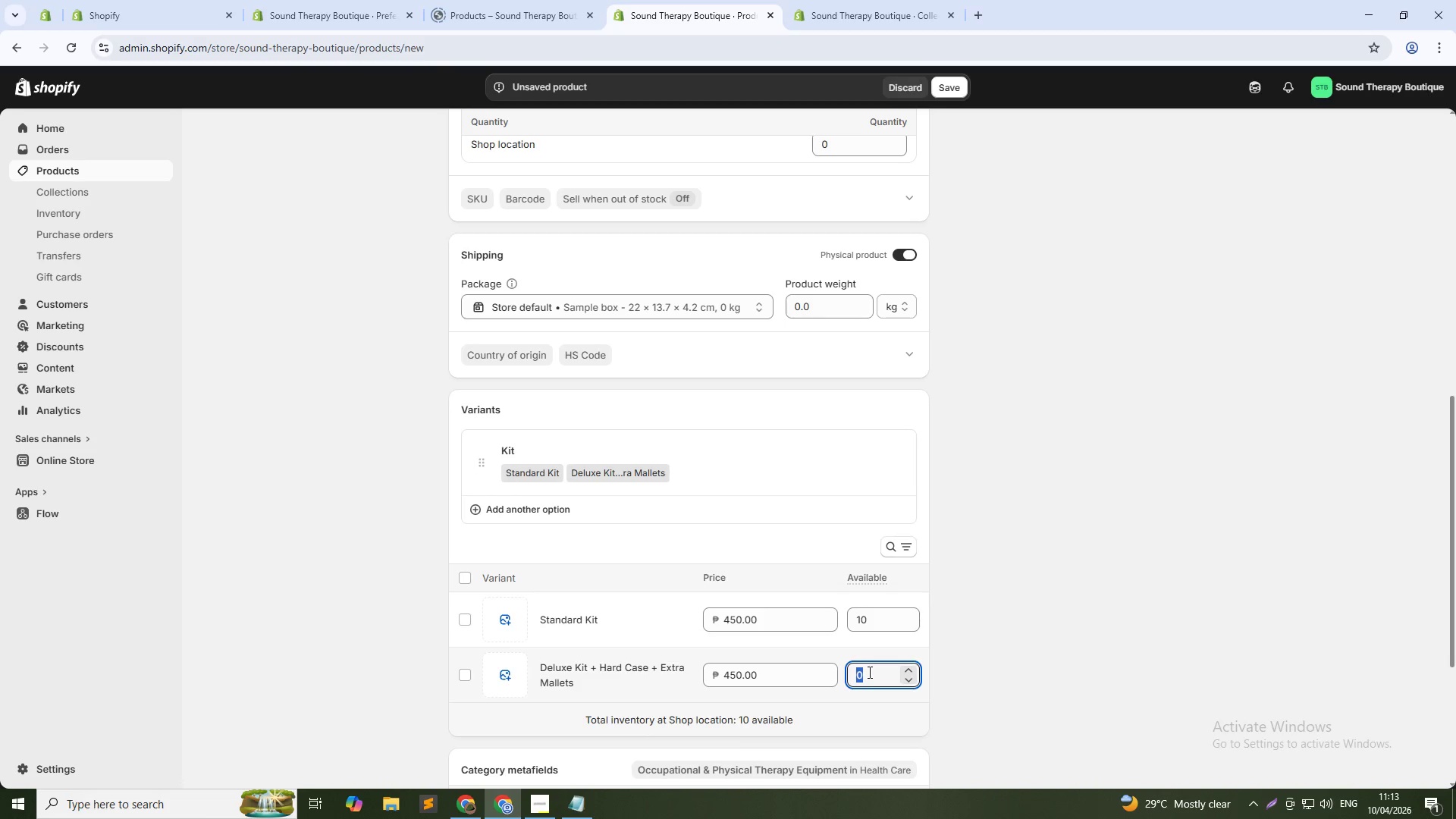 
key(Numpad1)
 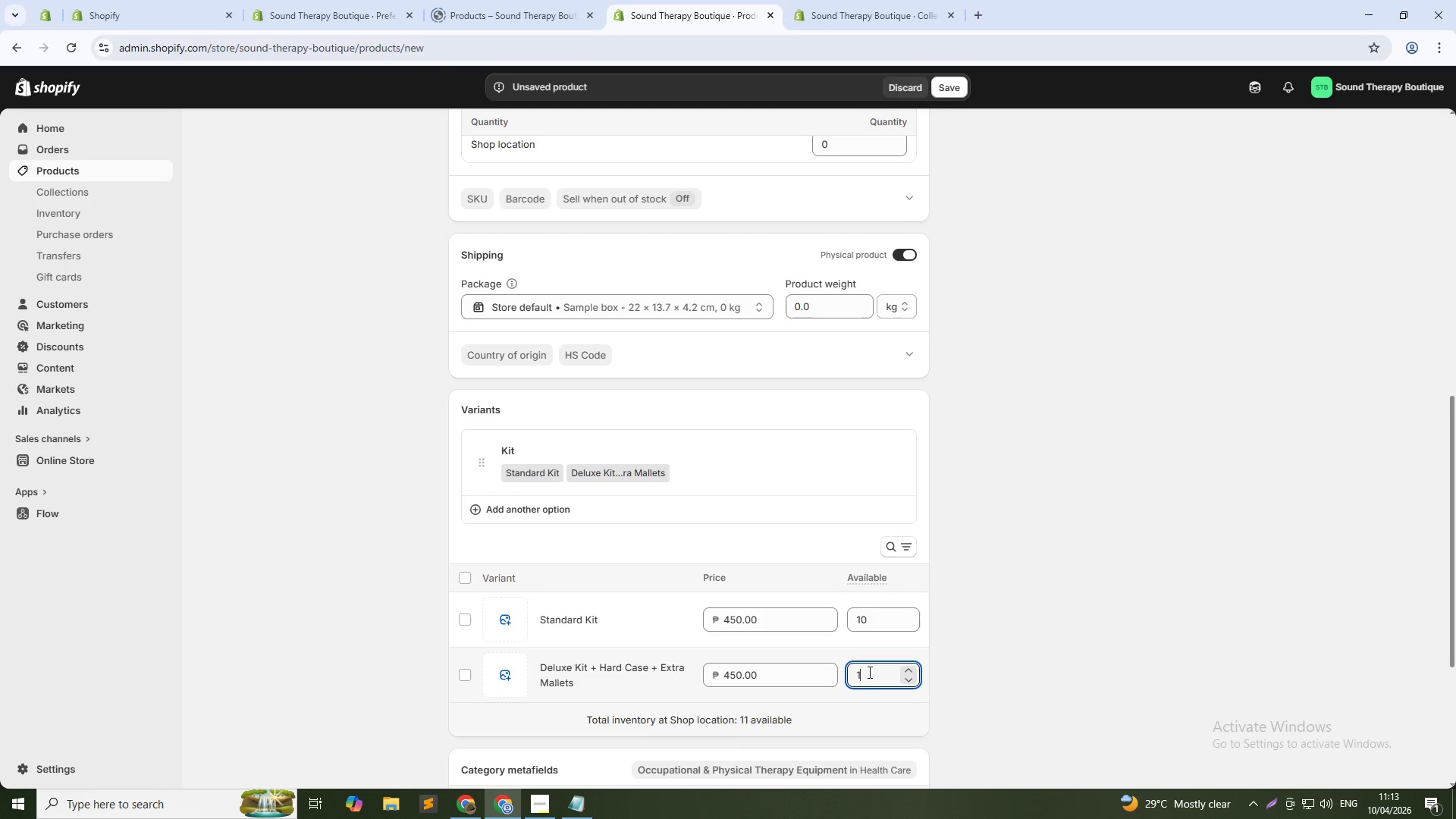 
key(Numpad0)
 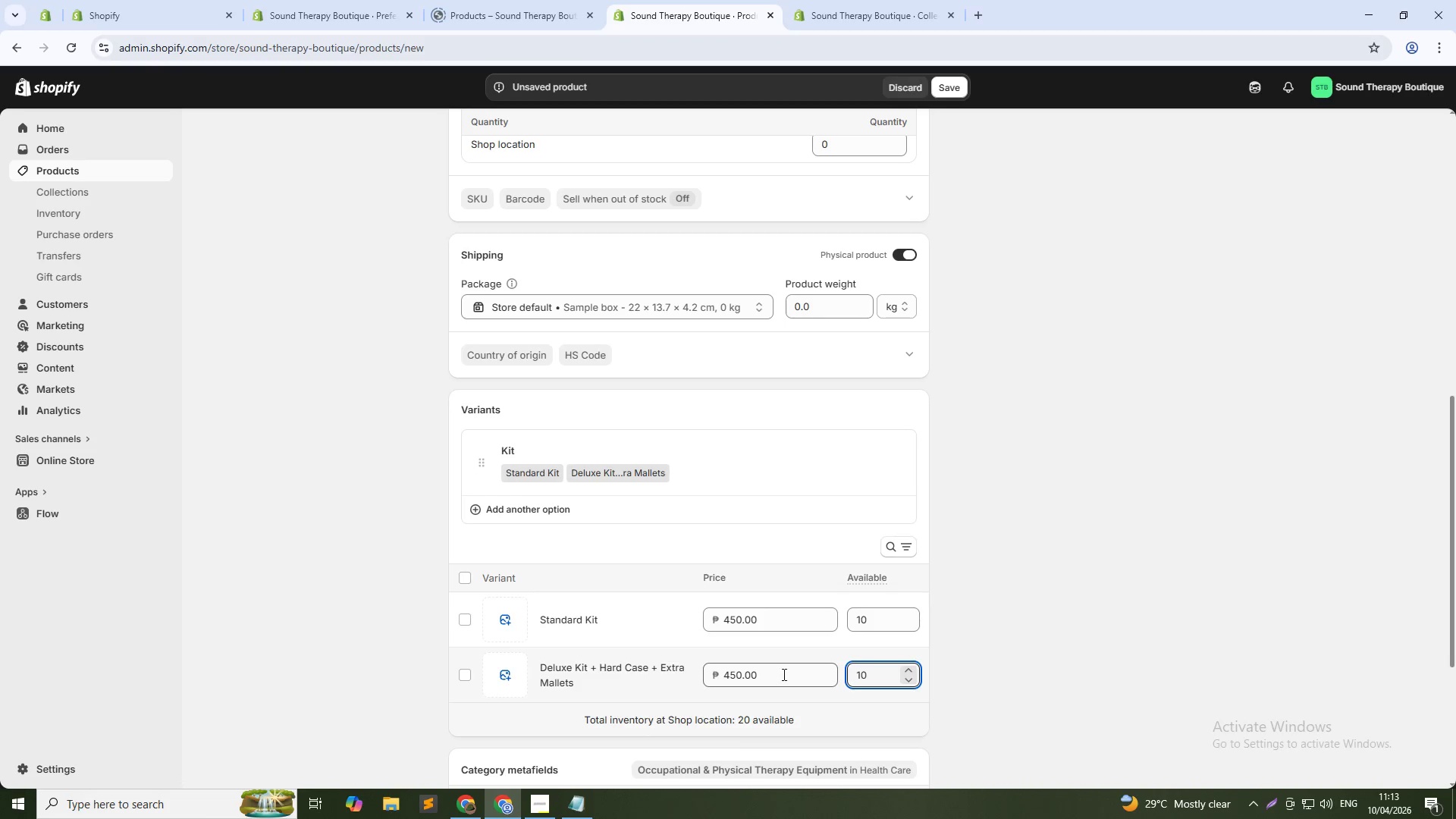 
double_click([782, 673])
 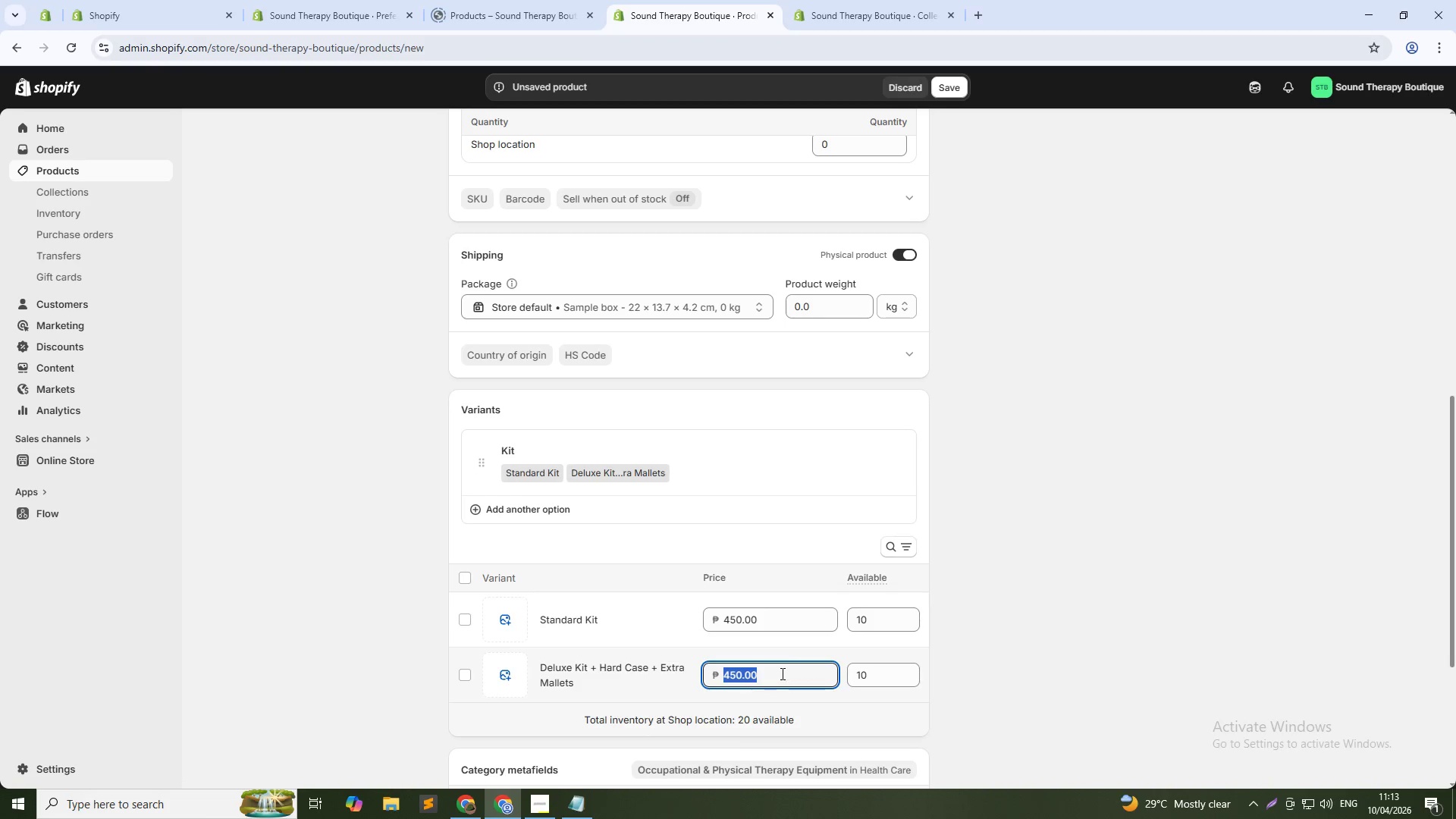 
triple_click([781, 673])
 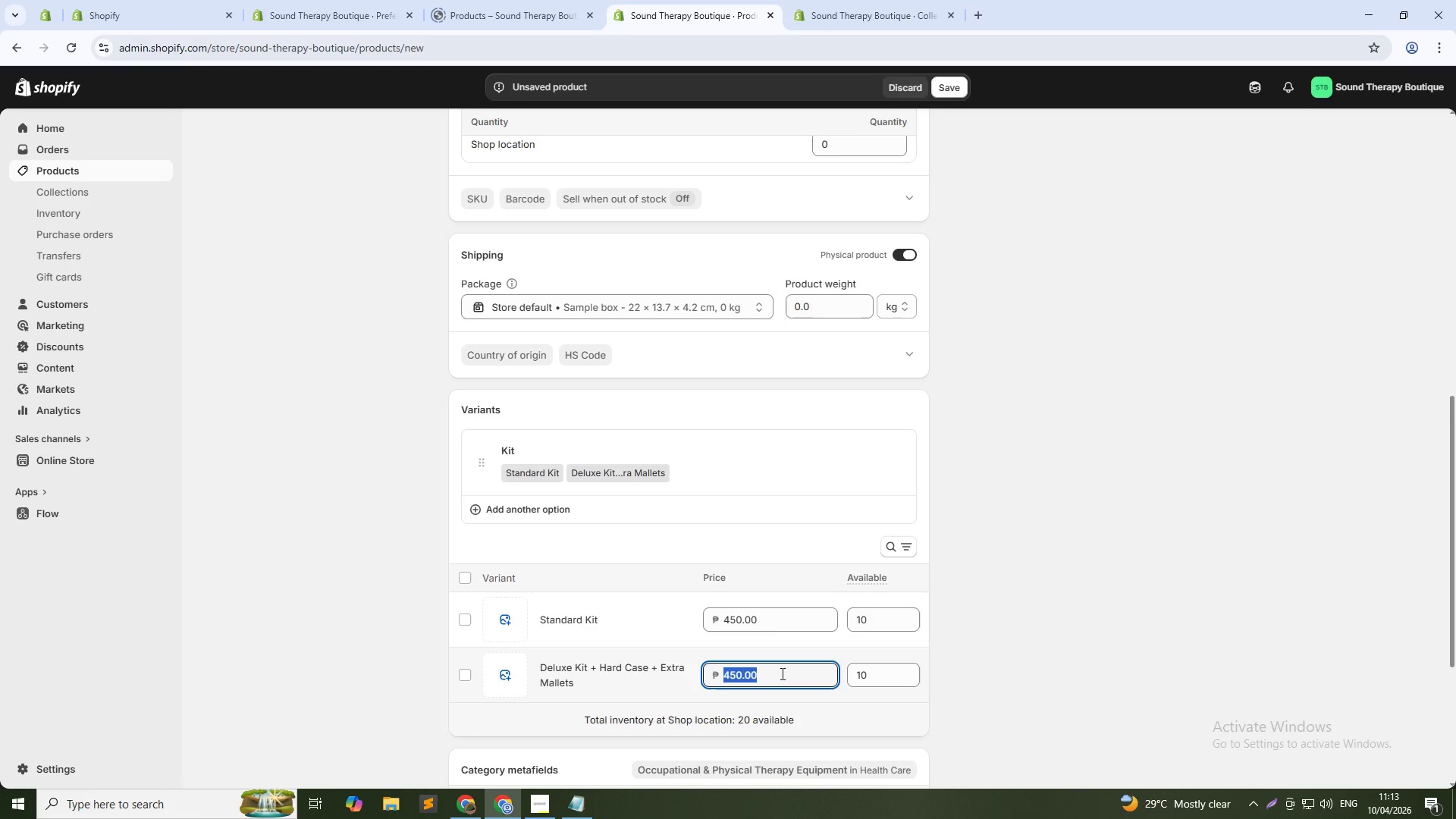 
key(Numpad5)
 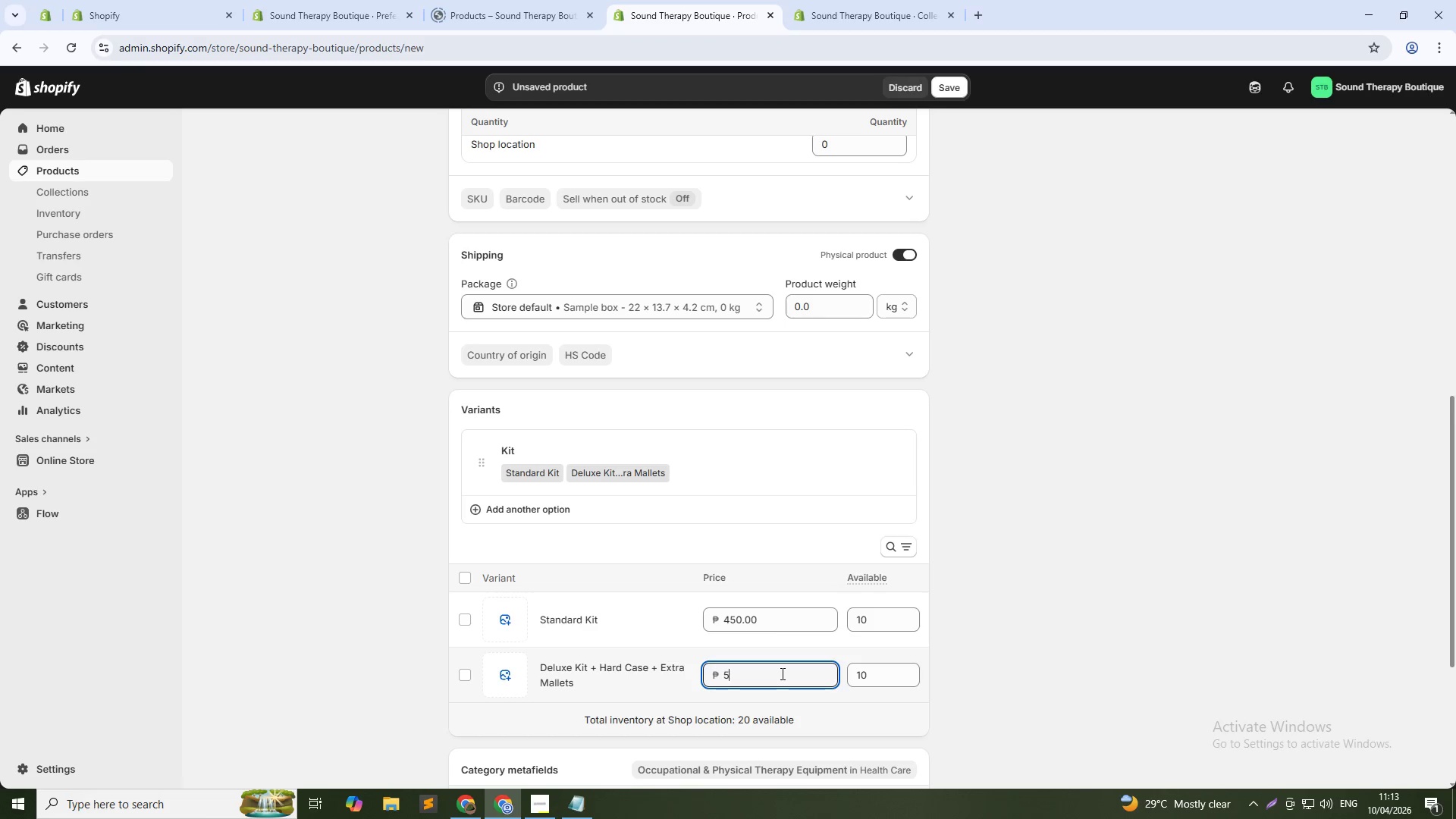 
key(Numpad1)
 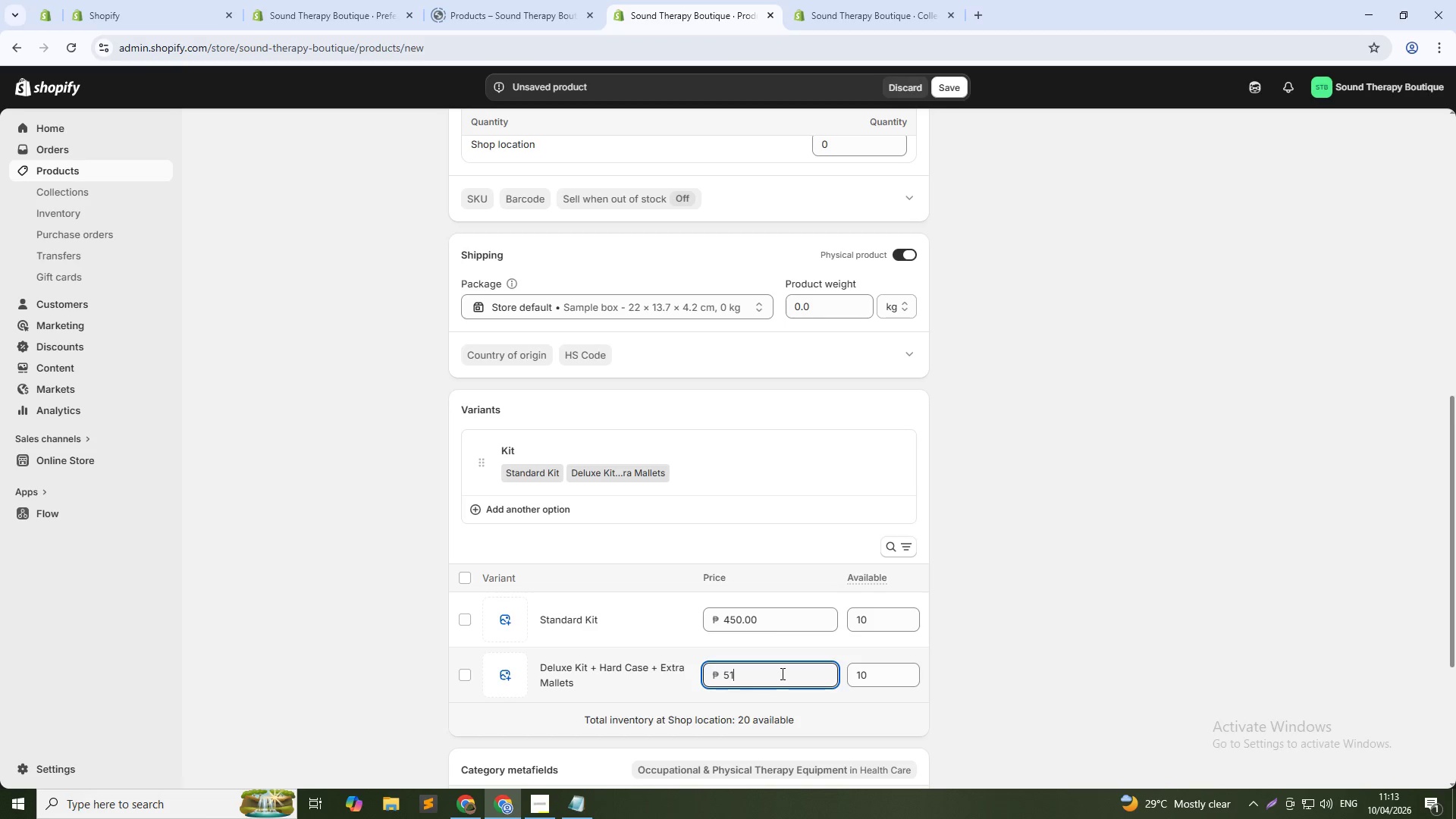 
key(Numpad0)
 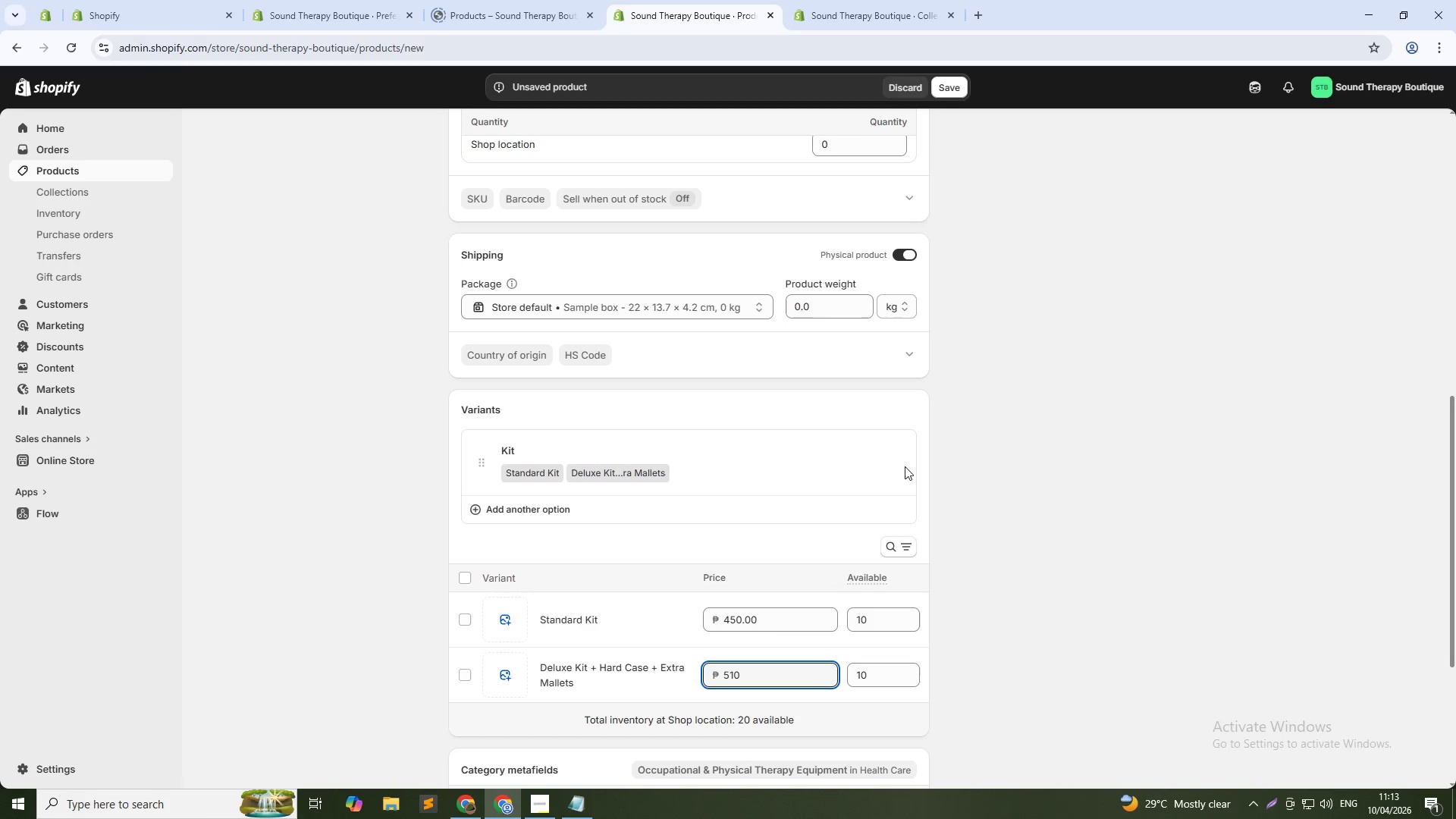 
scroll: coordinate [851, 412], scroll_direction: up, amount: 5.0
 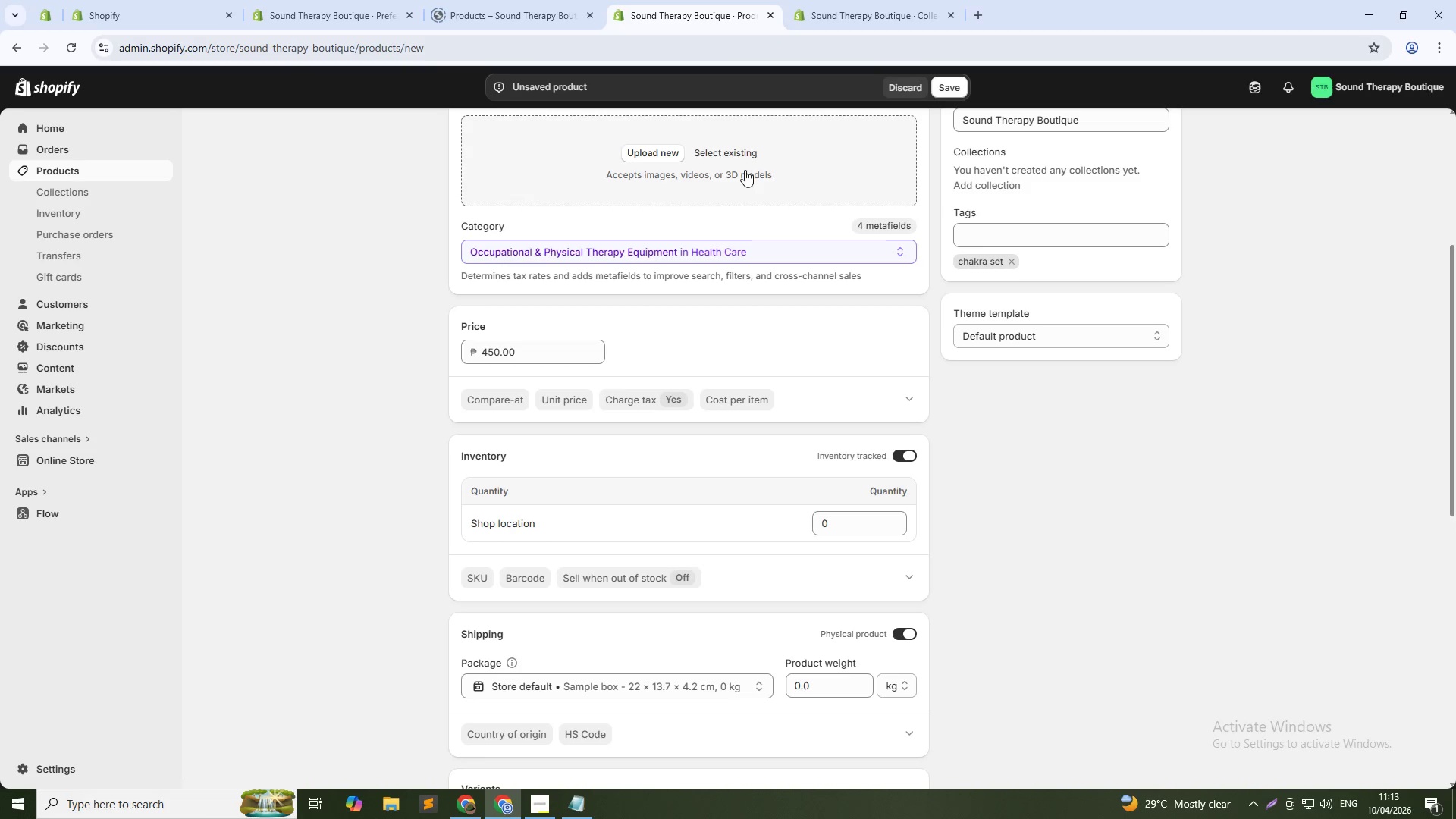 
left_click([742, 158])
 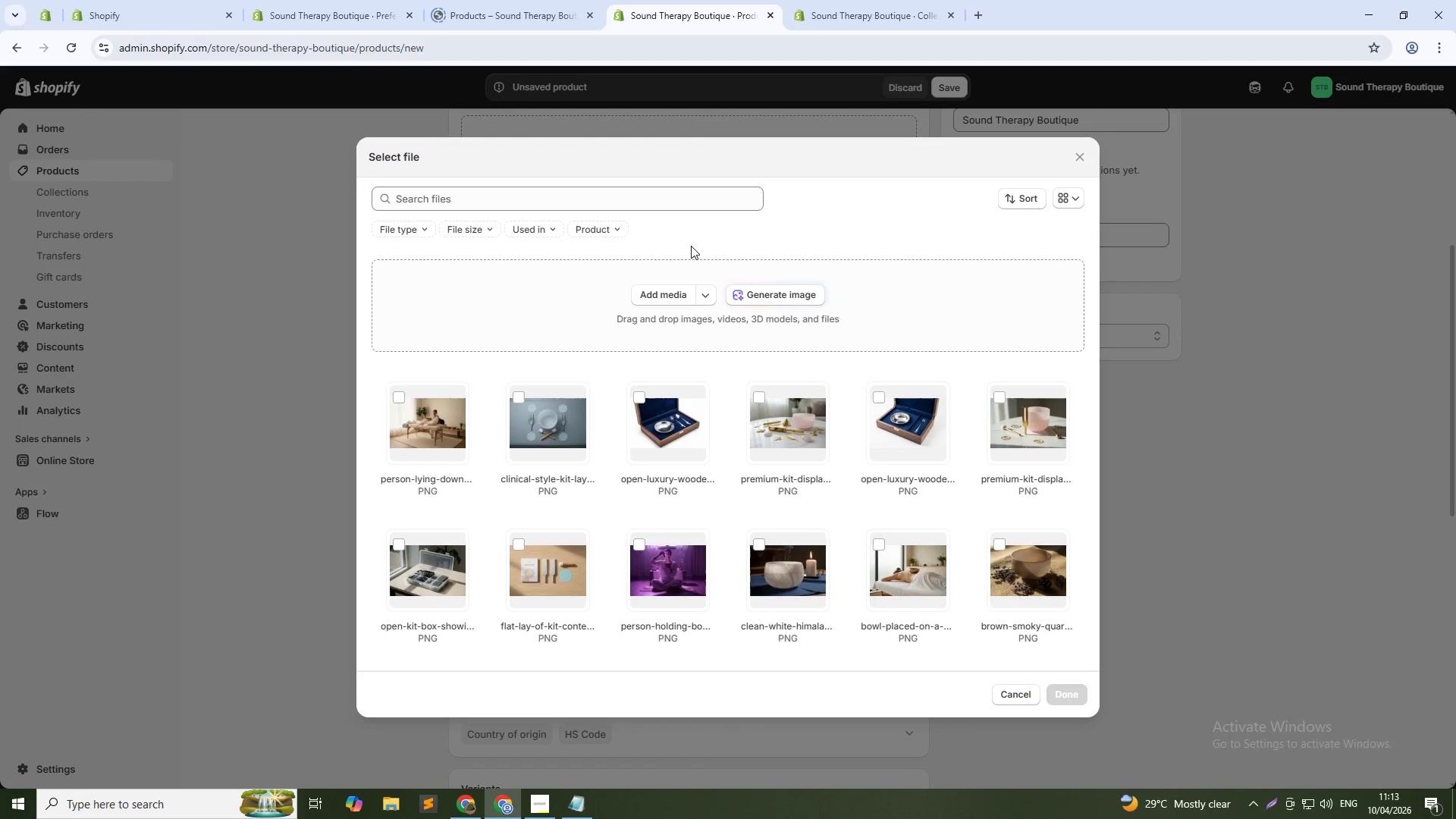 
left_click([788, 298])
 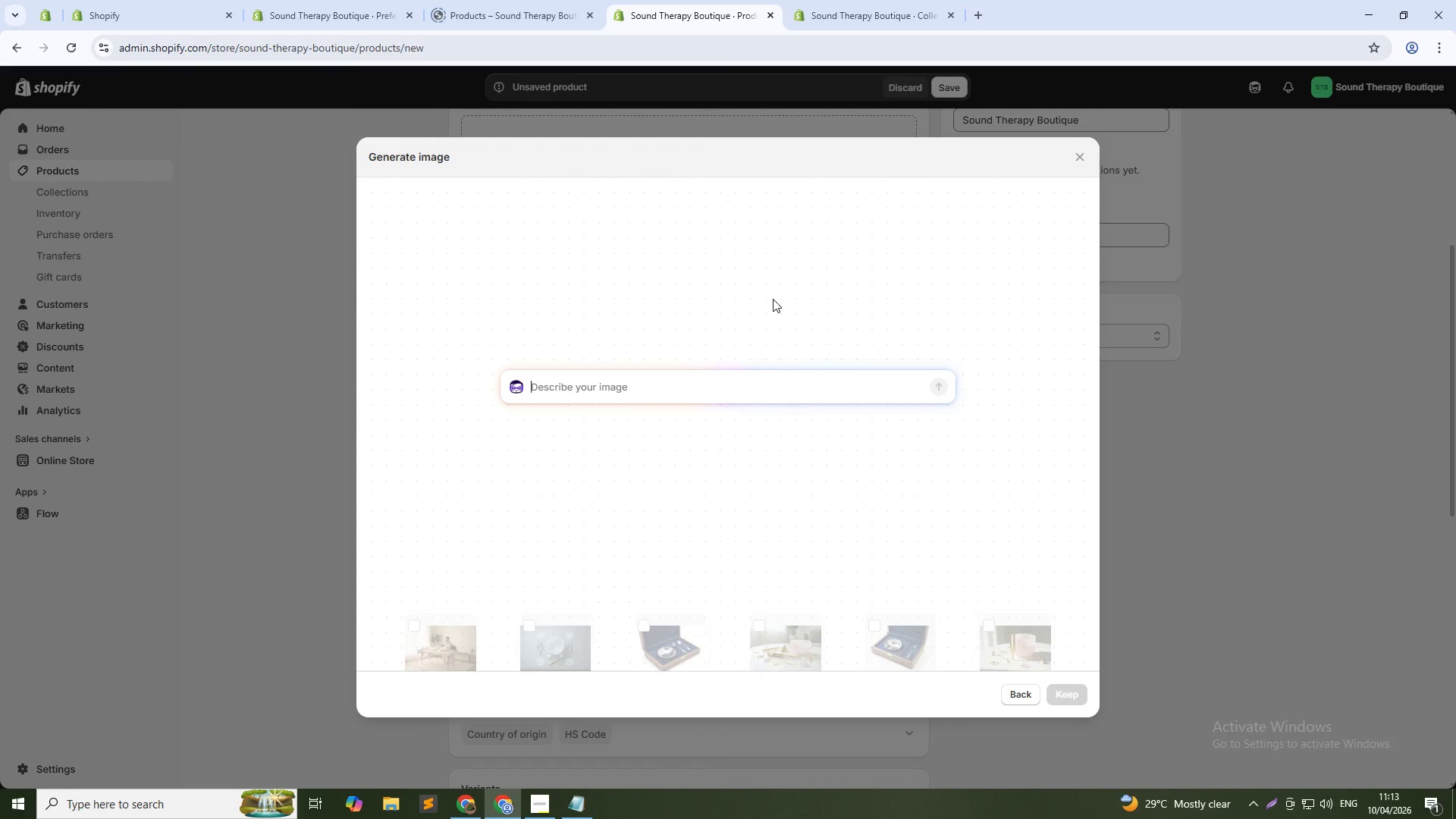 
type(Full professional kit arranged in rainbow chakra color order : red, orange, yellow, green, blue, indigo, violet,)
key(Backspace)
type( bowls and forks)
 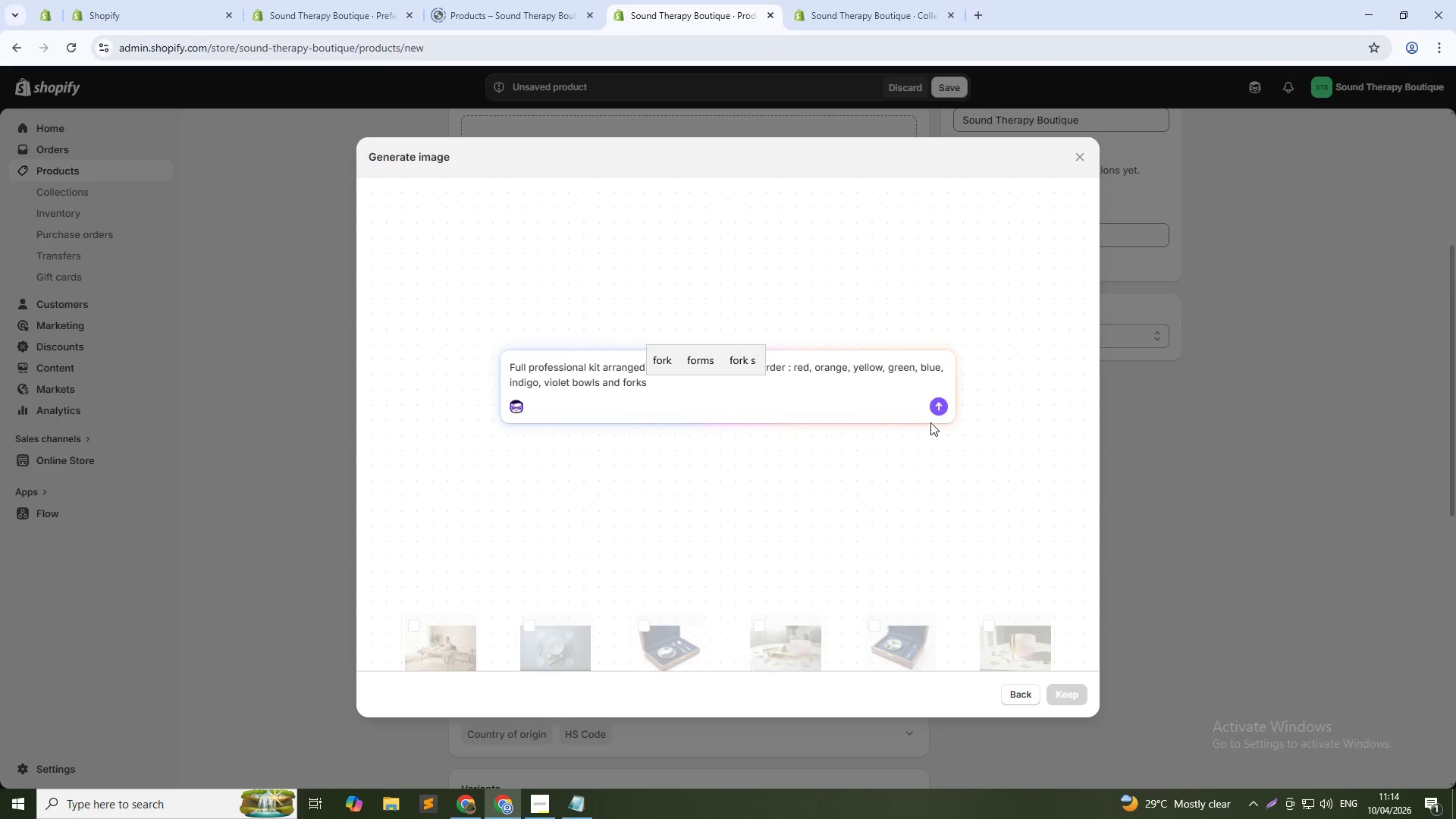 
left_click([938, 403])
 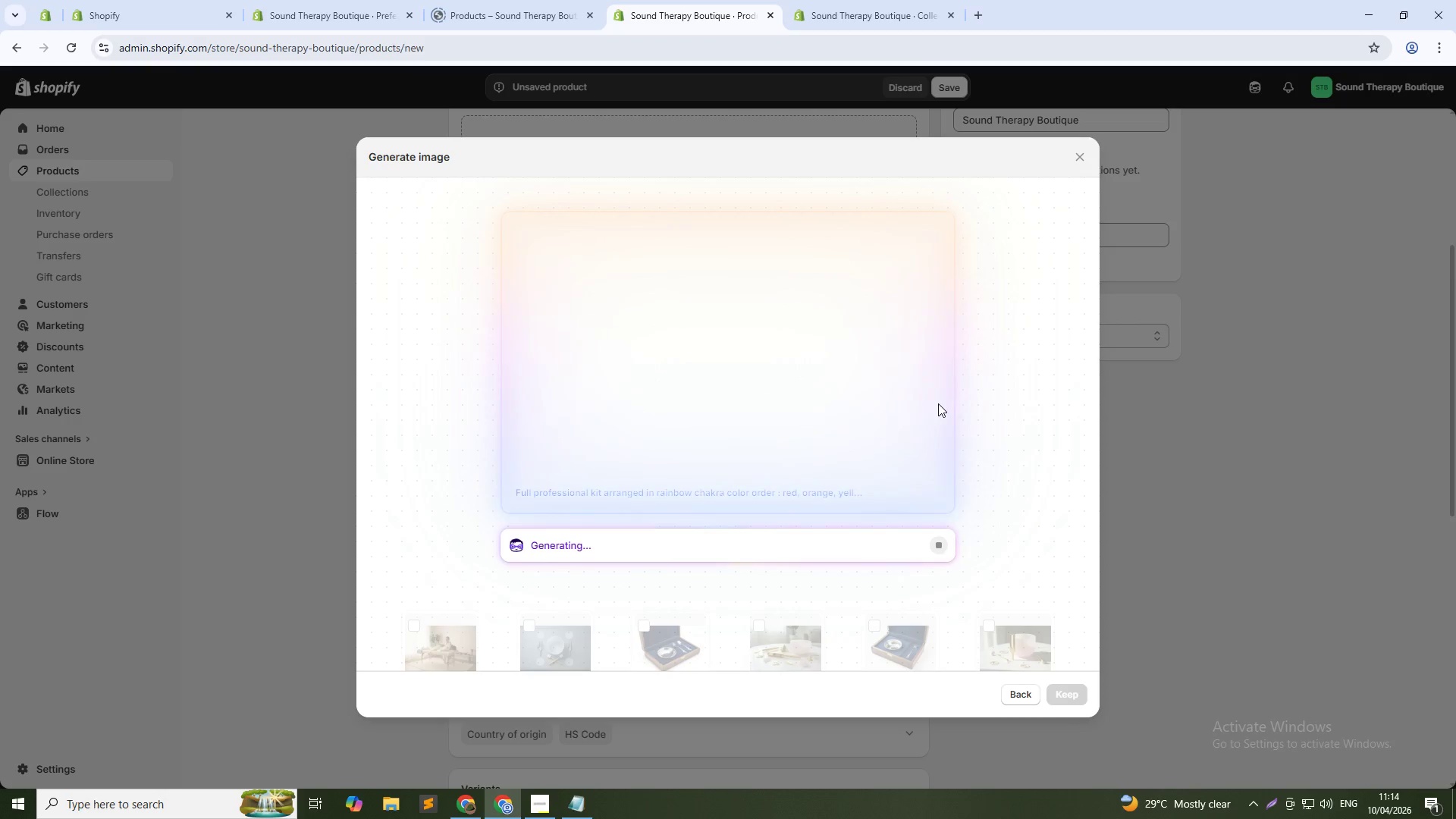 
wait(25.22)
 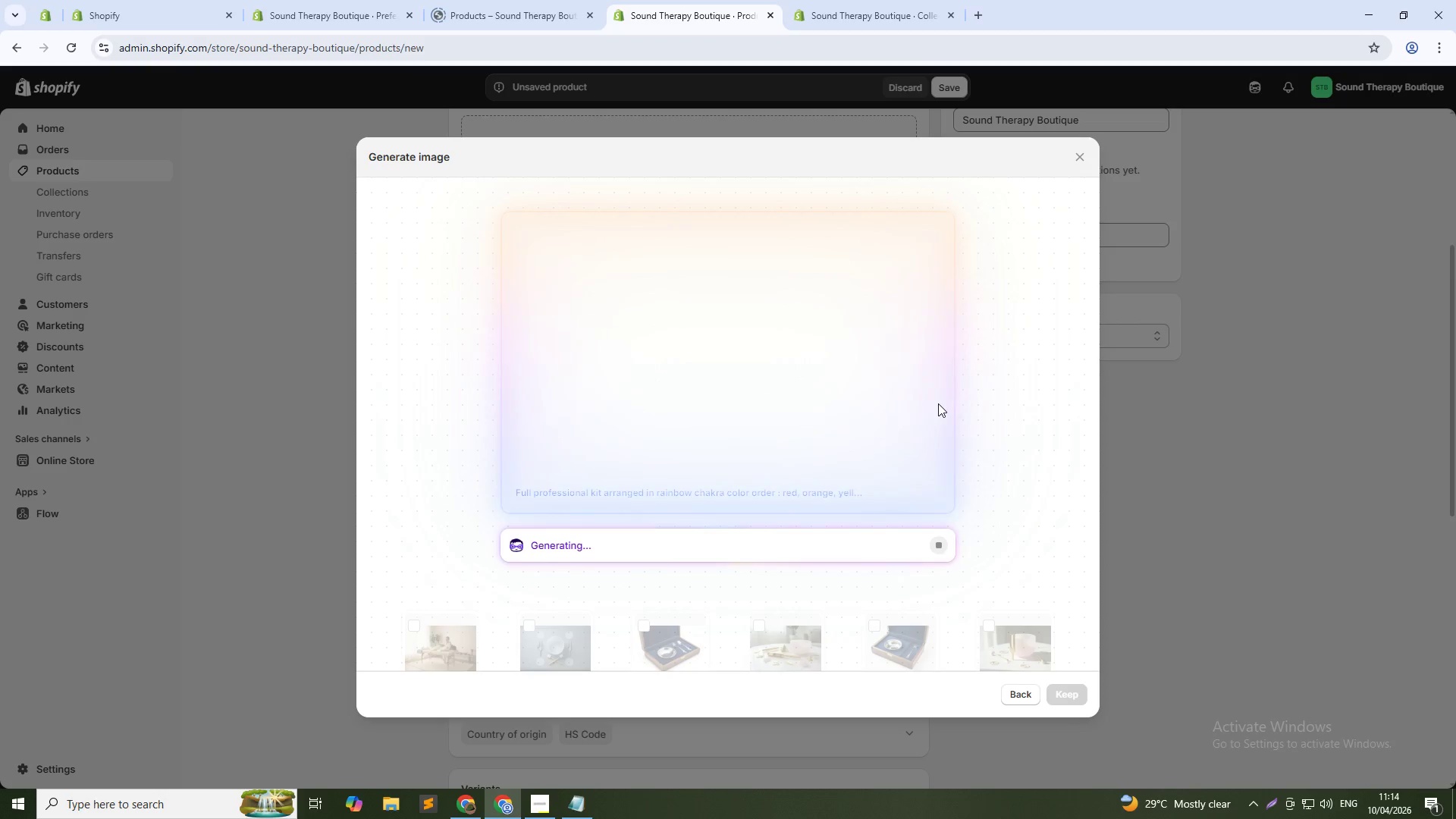 
key(Alt+AltLeft)
 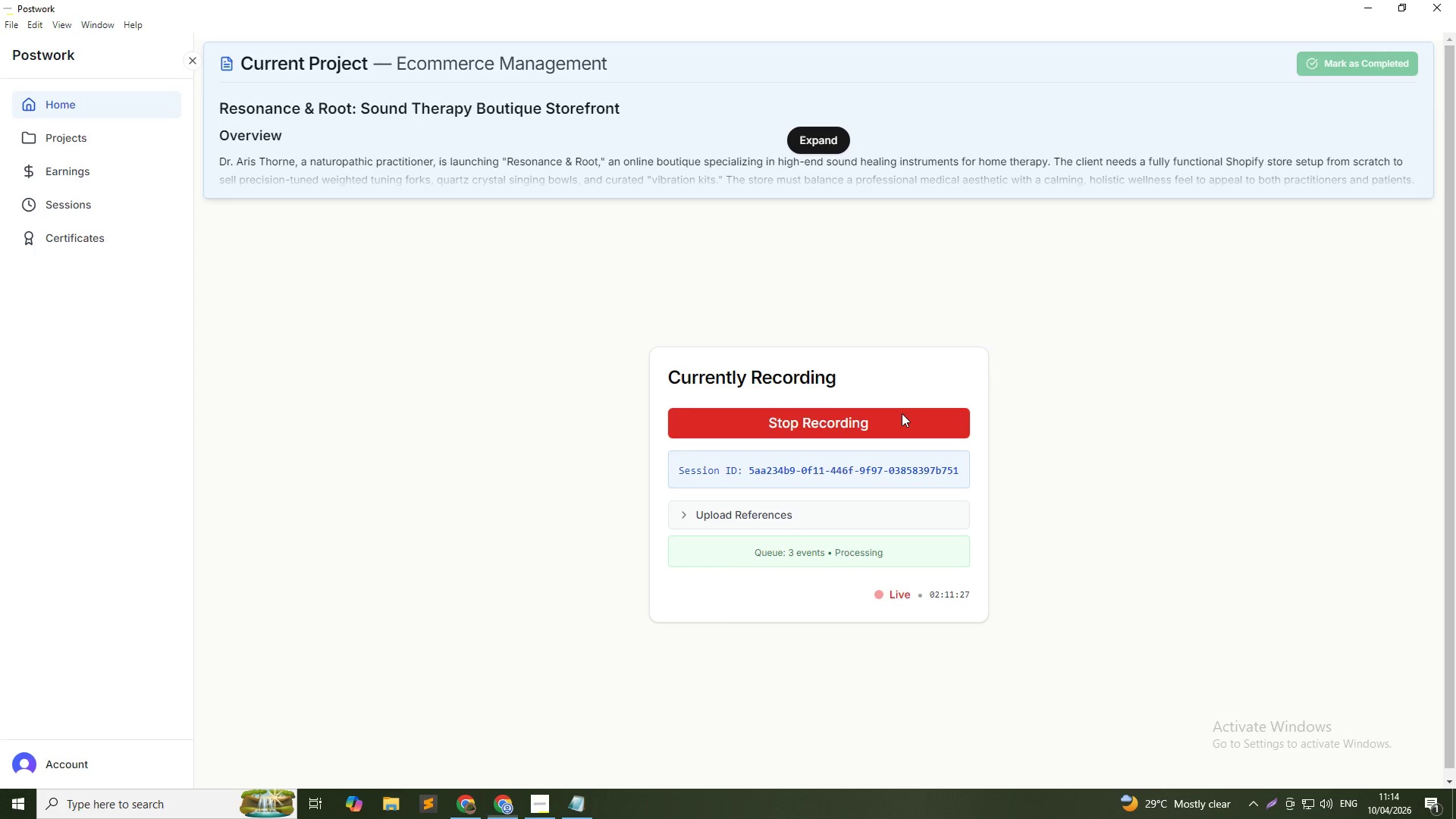 
key(Alt+Tab)